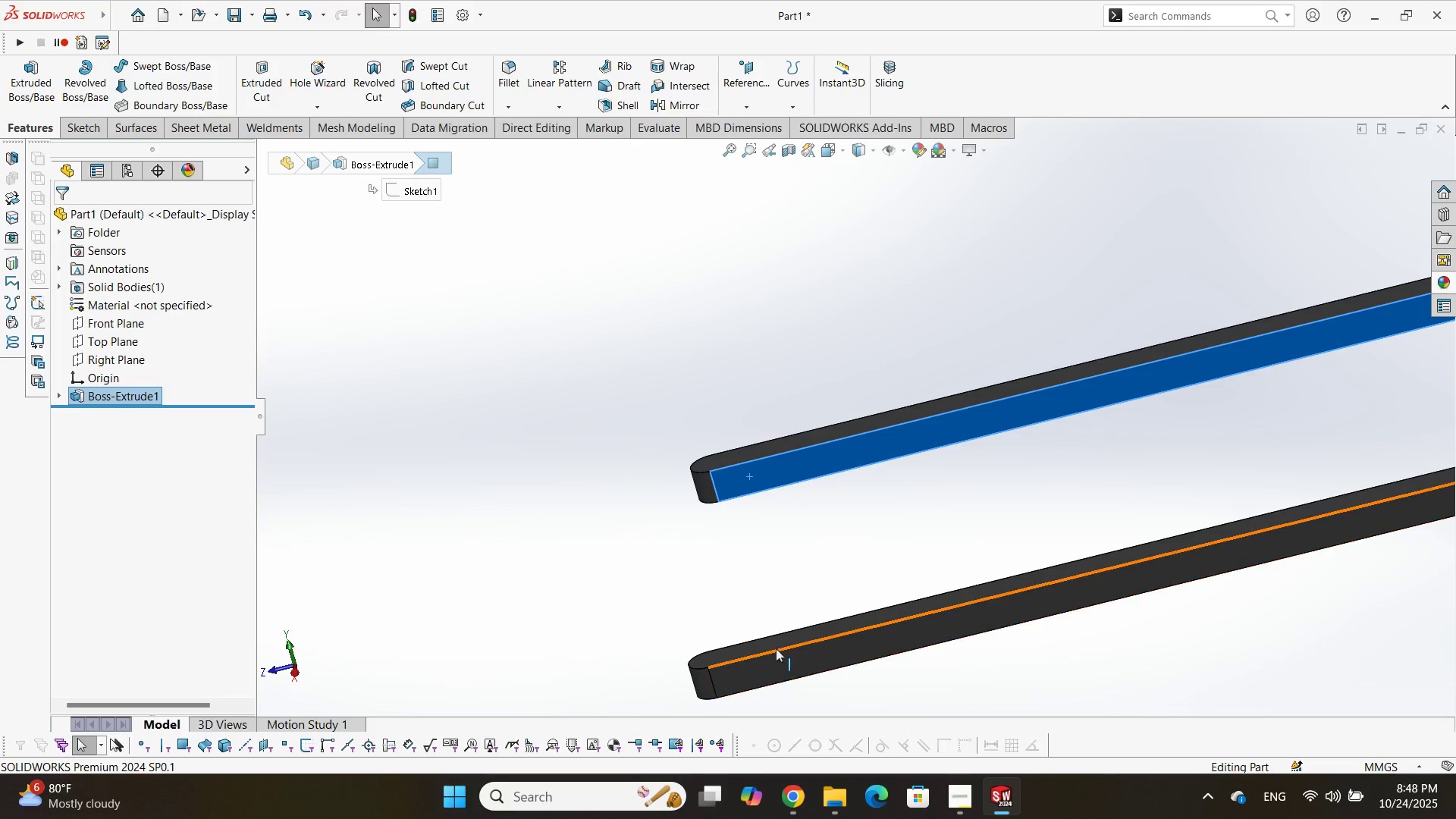 
double_click([777, 663])
 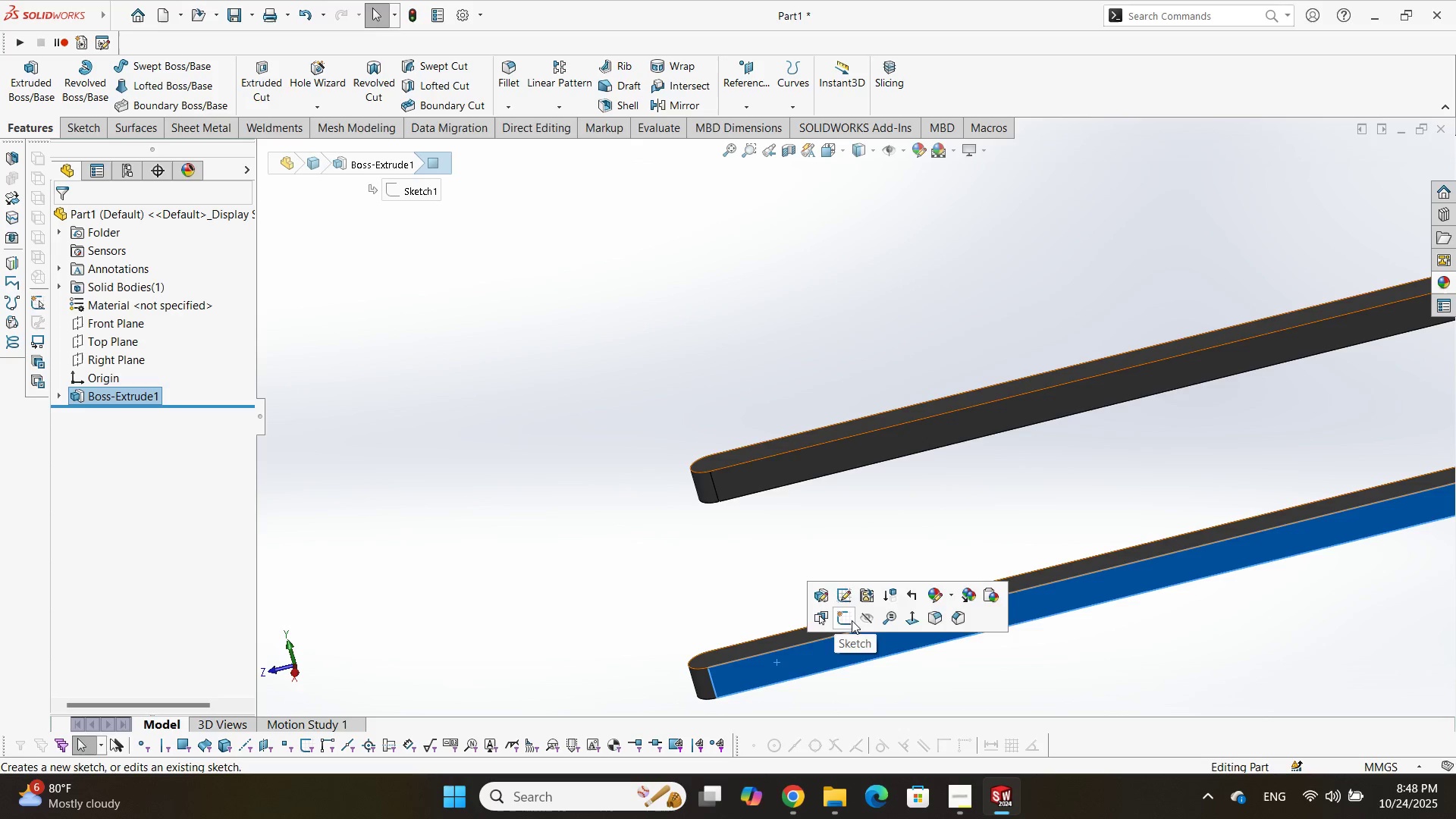 
left_click([852, 620])
 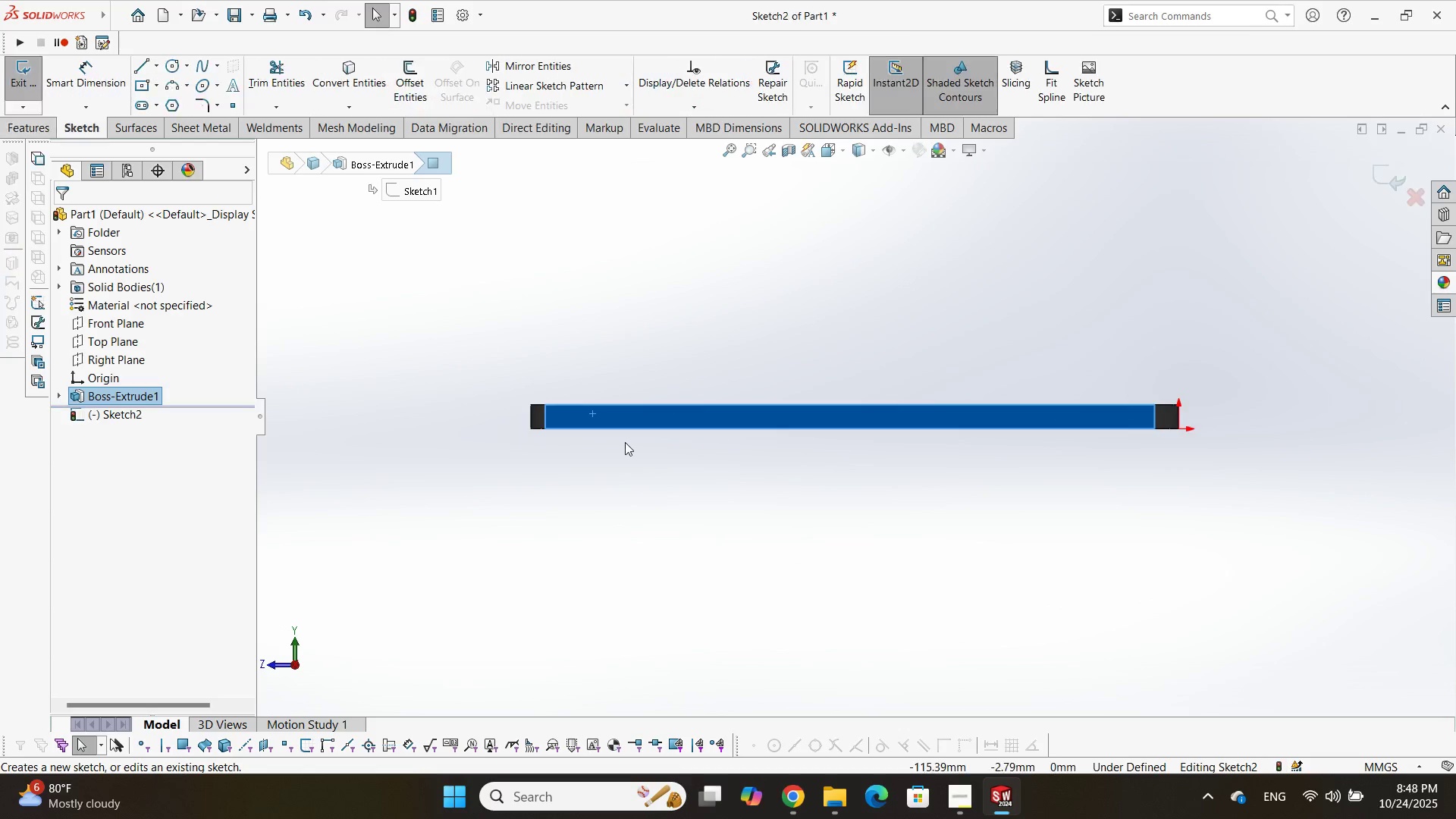 
scroll: coordinate [594, 378], scroll_direction: down, amount: 4.0
 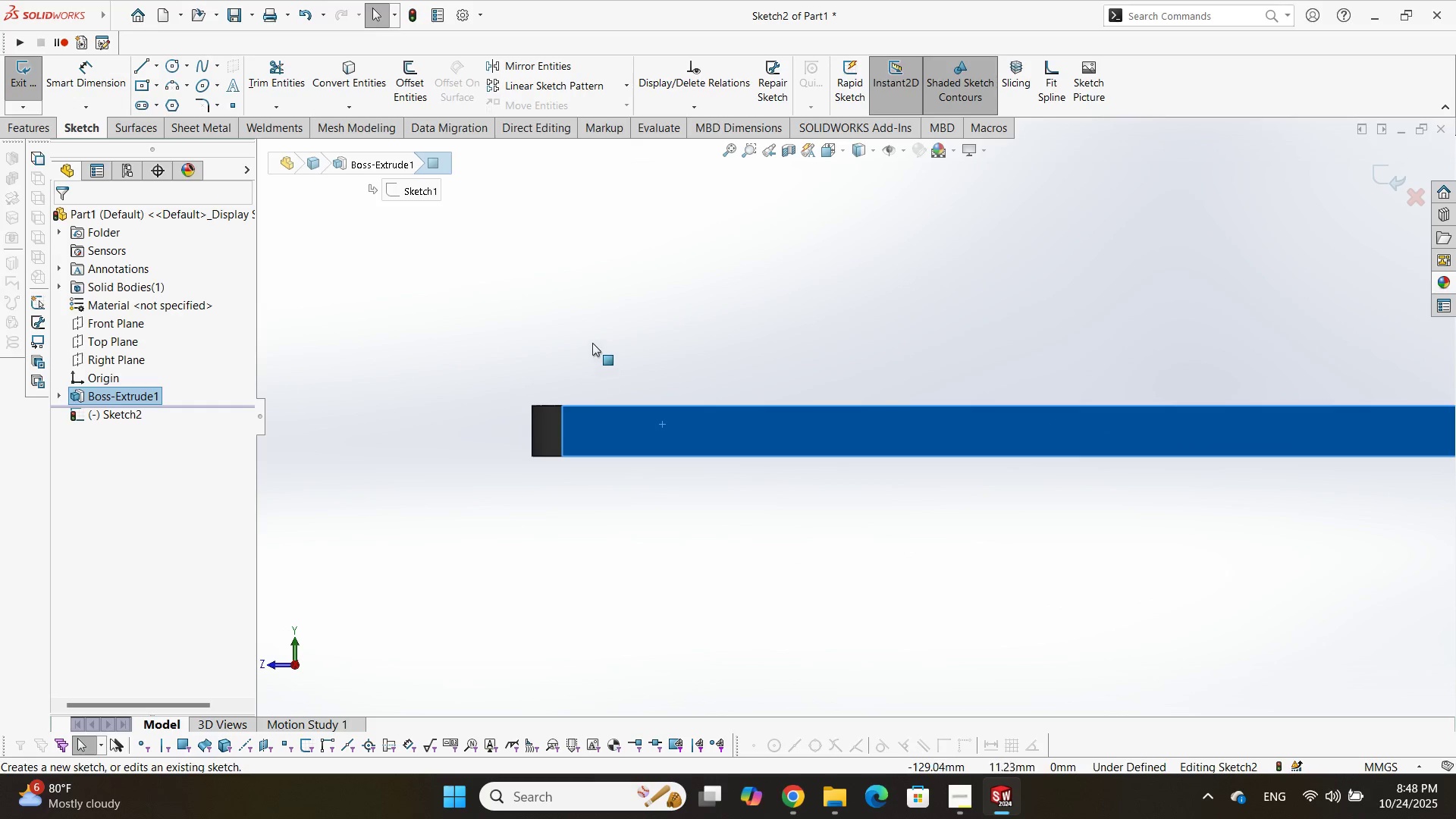 
left_click([592, 343])
 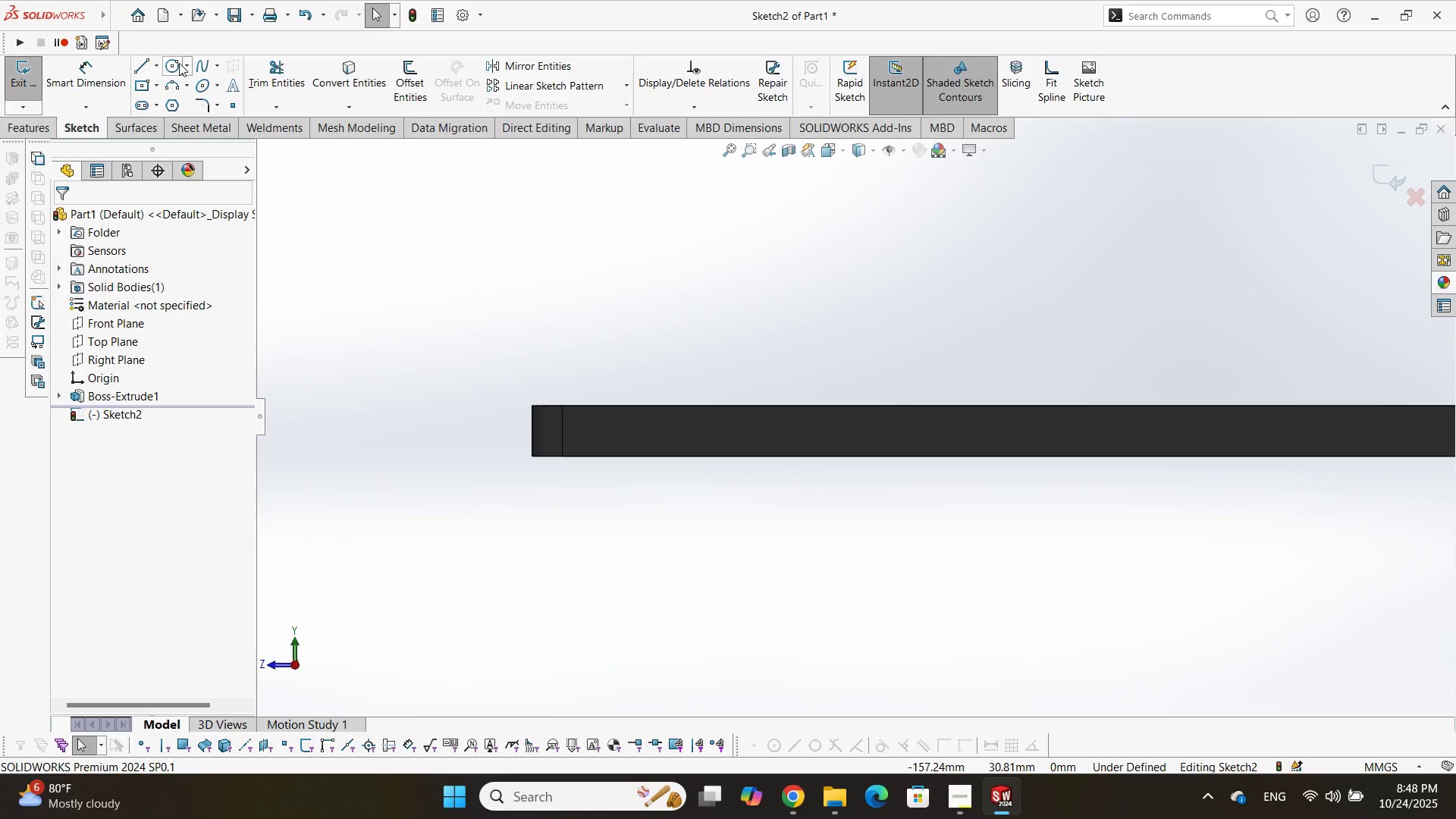 
left_click([166, 61])
 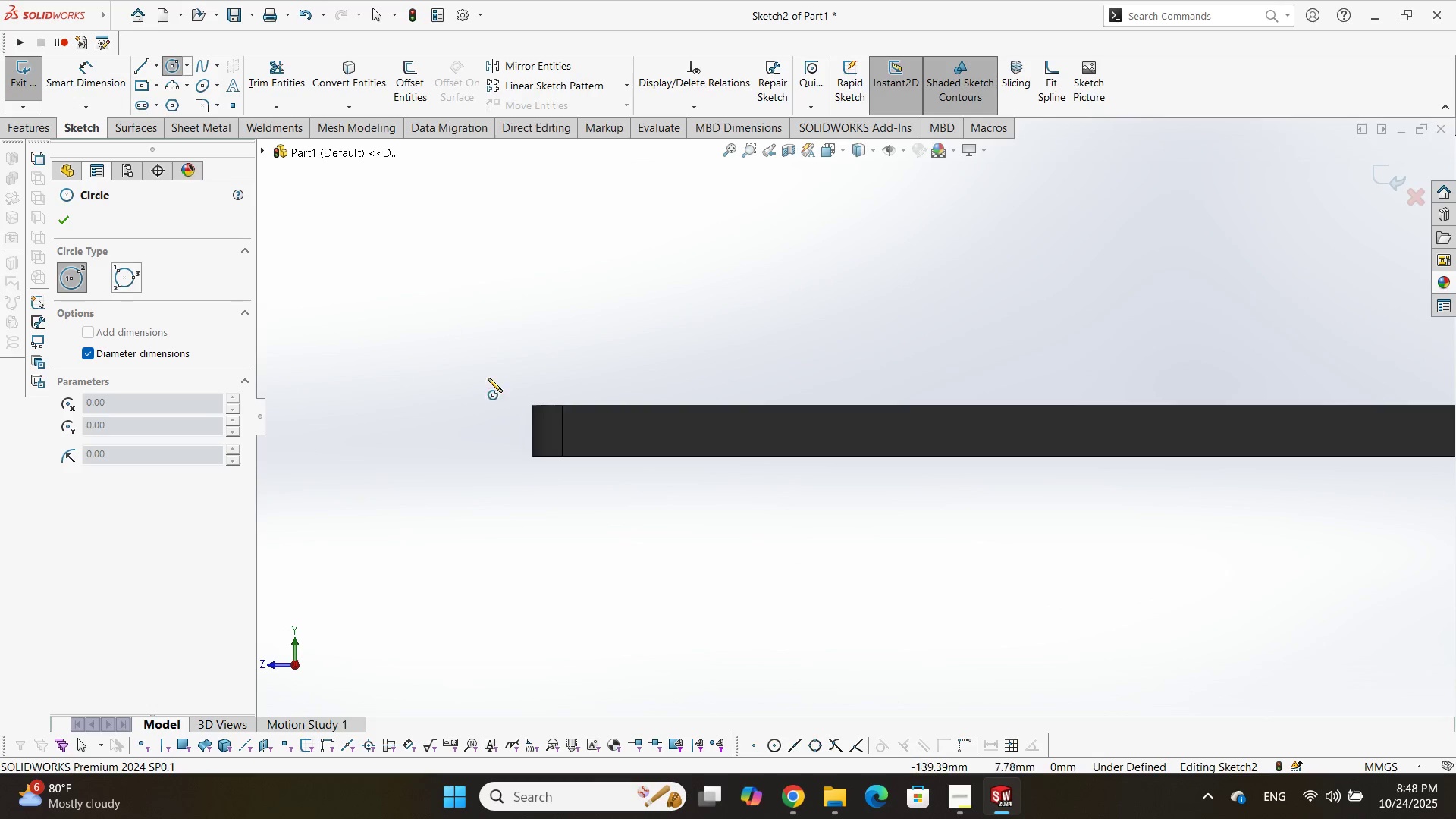 
scroll: coordinate [618, 473], scroll_direction: down, amount: 2.0
 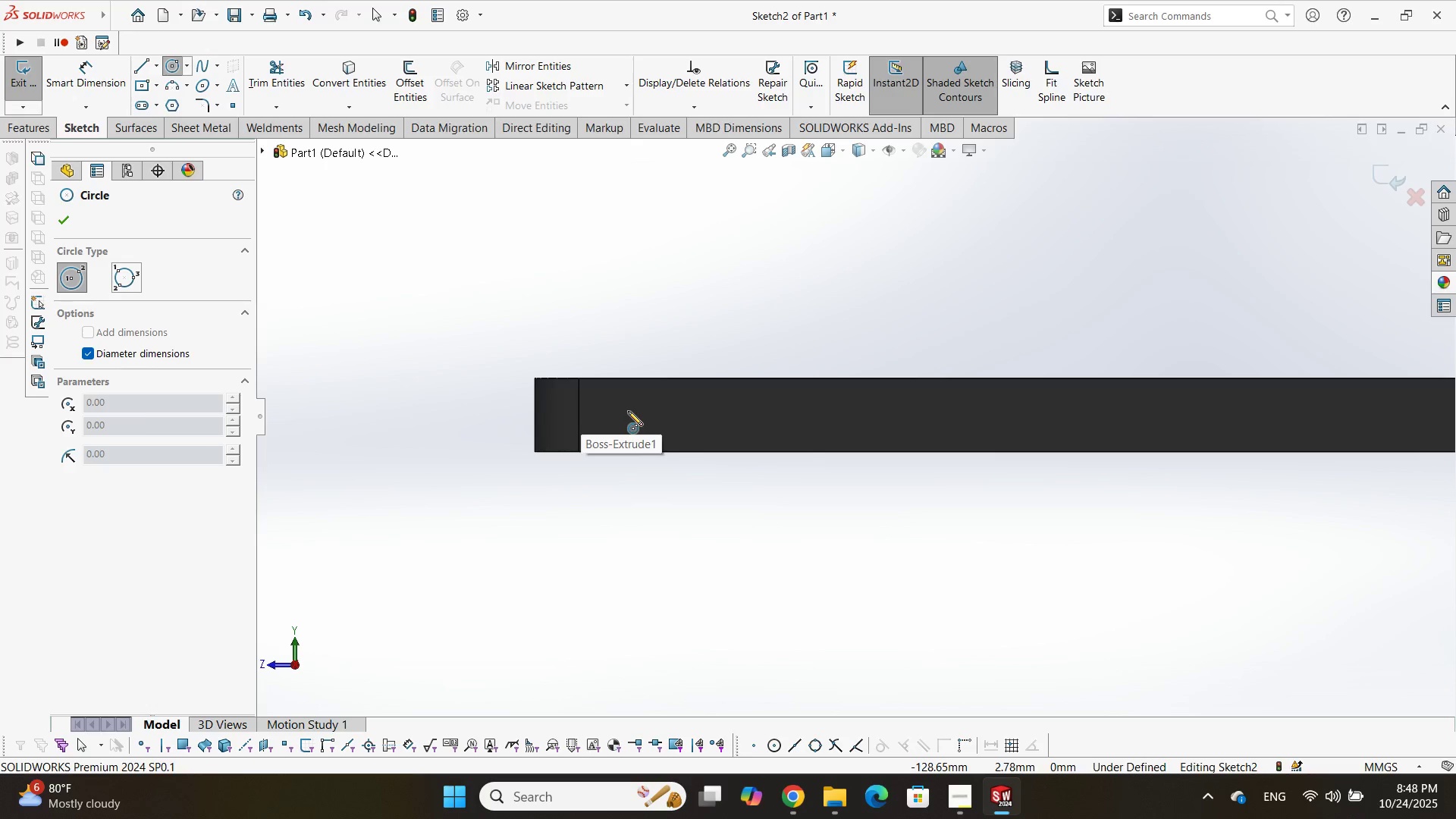 
double_click([615, 421])
 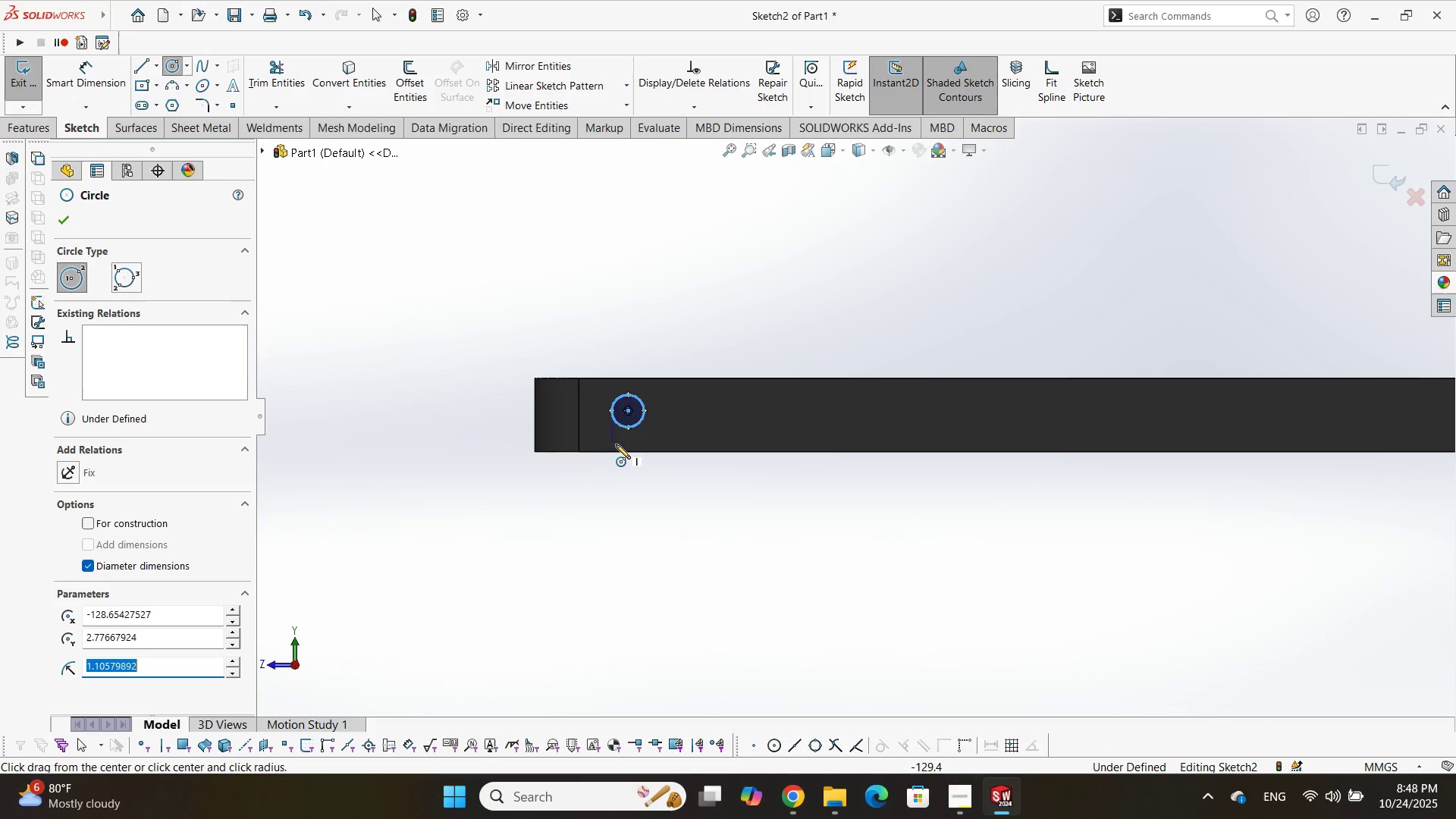 
scroll: coordinate [623, 446], scroll_direction: down, amount: 2.0
 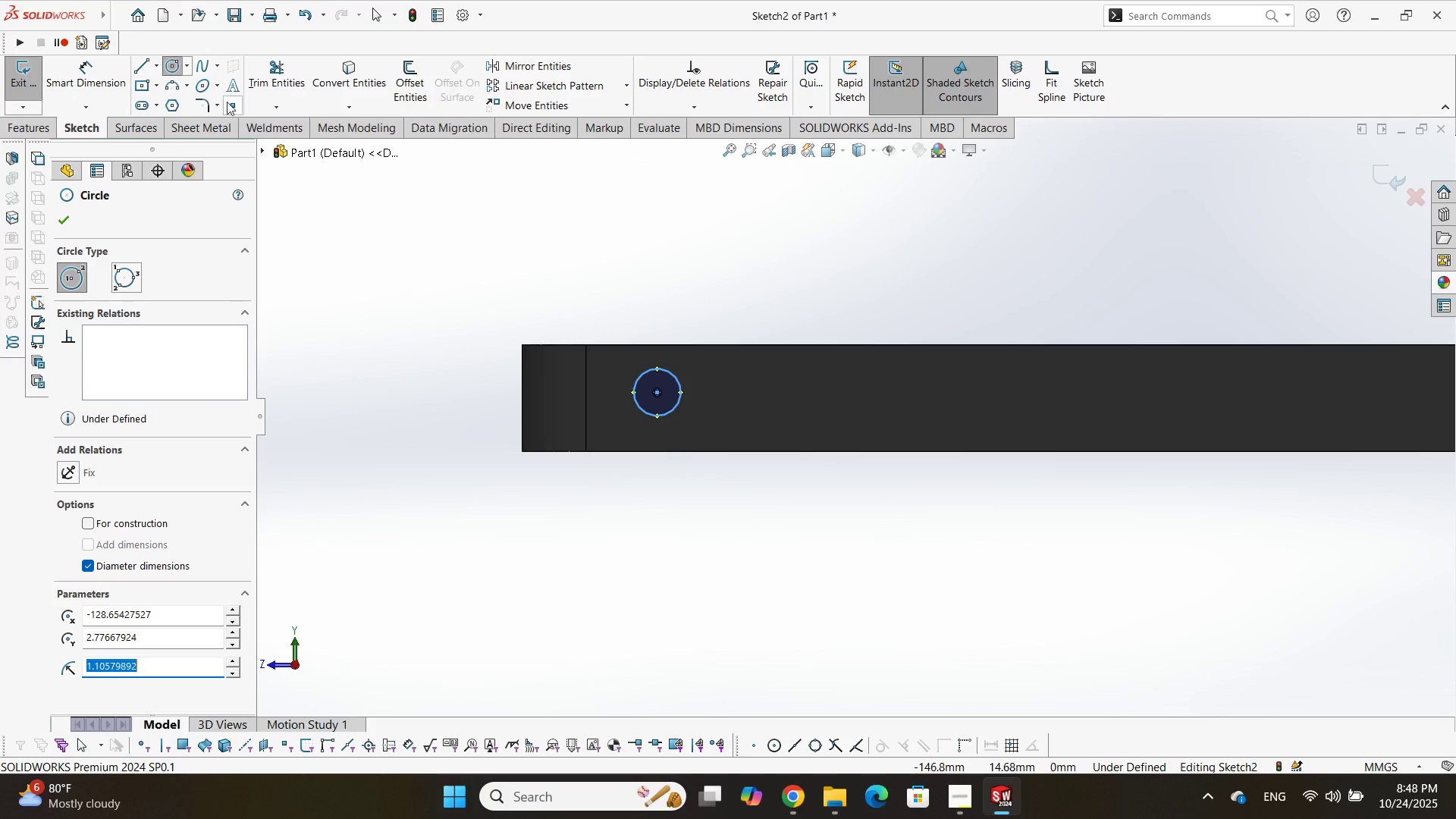 
key(Escape)
 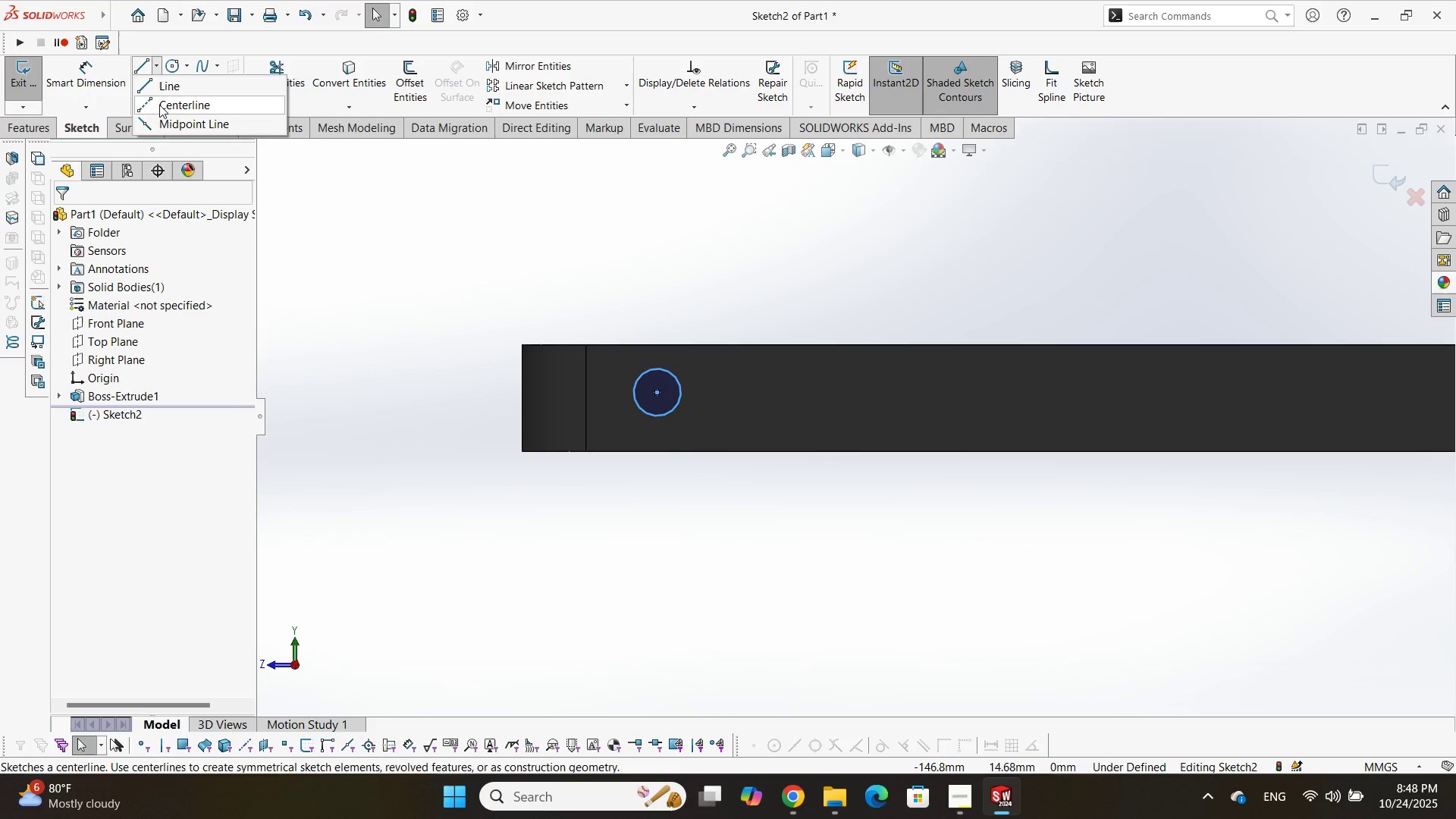 
double_click([159, 105])
 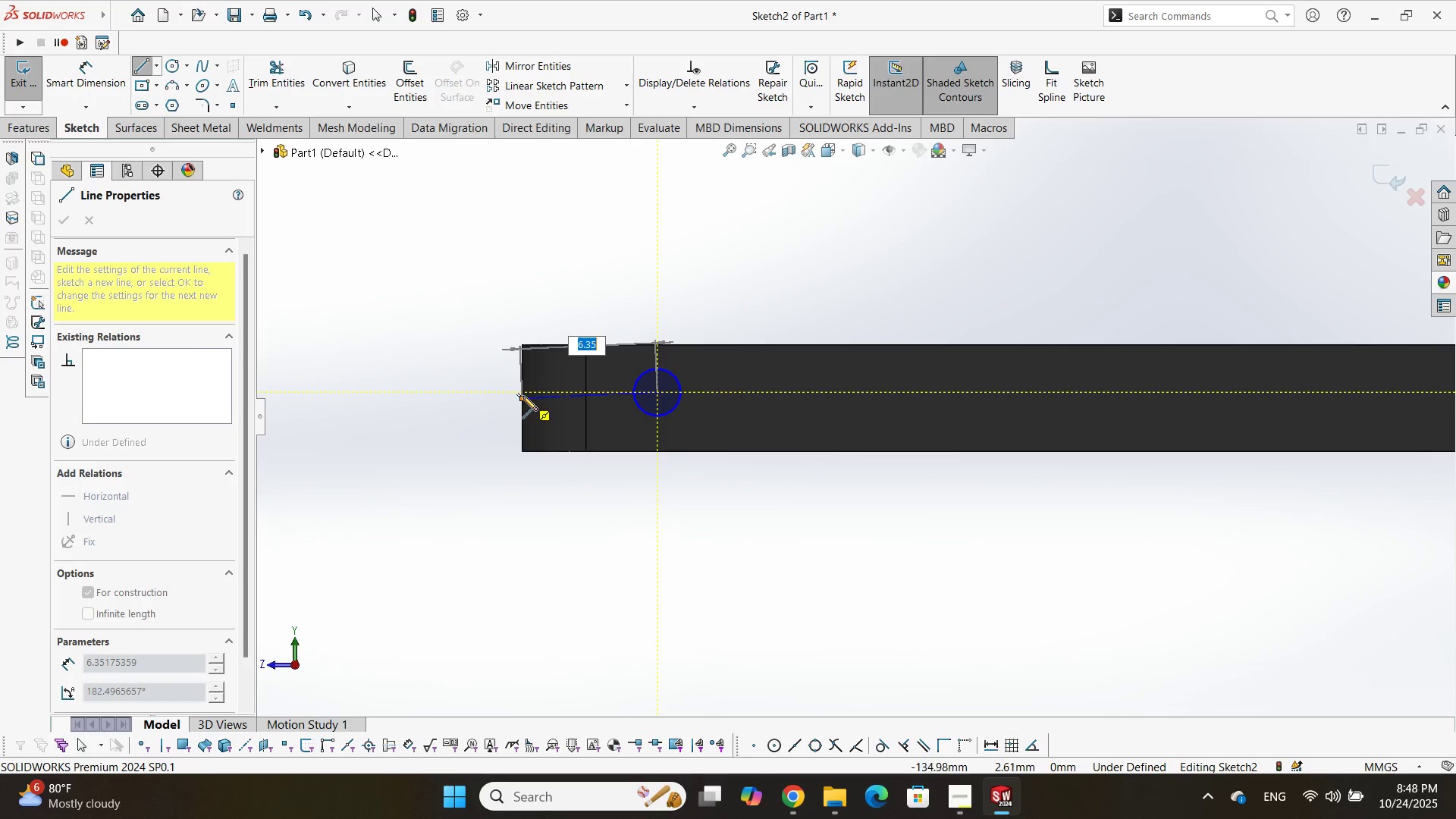 
left_click([522, 395])
 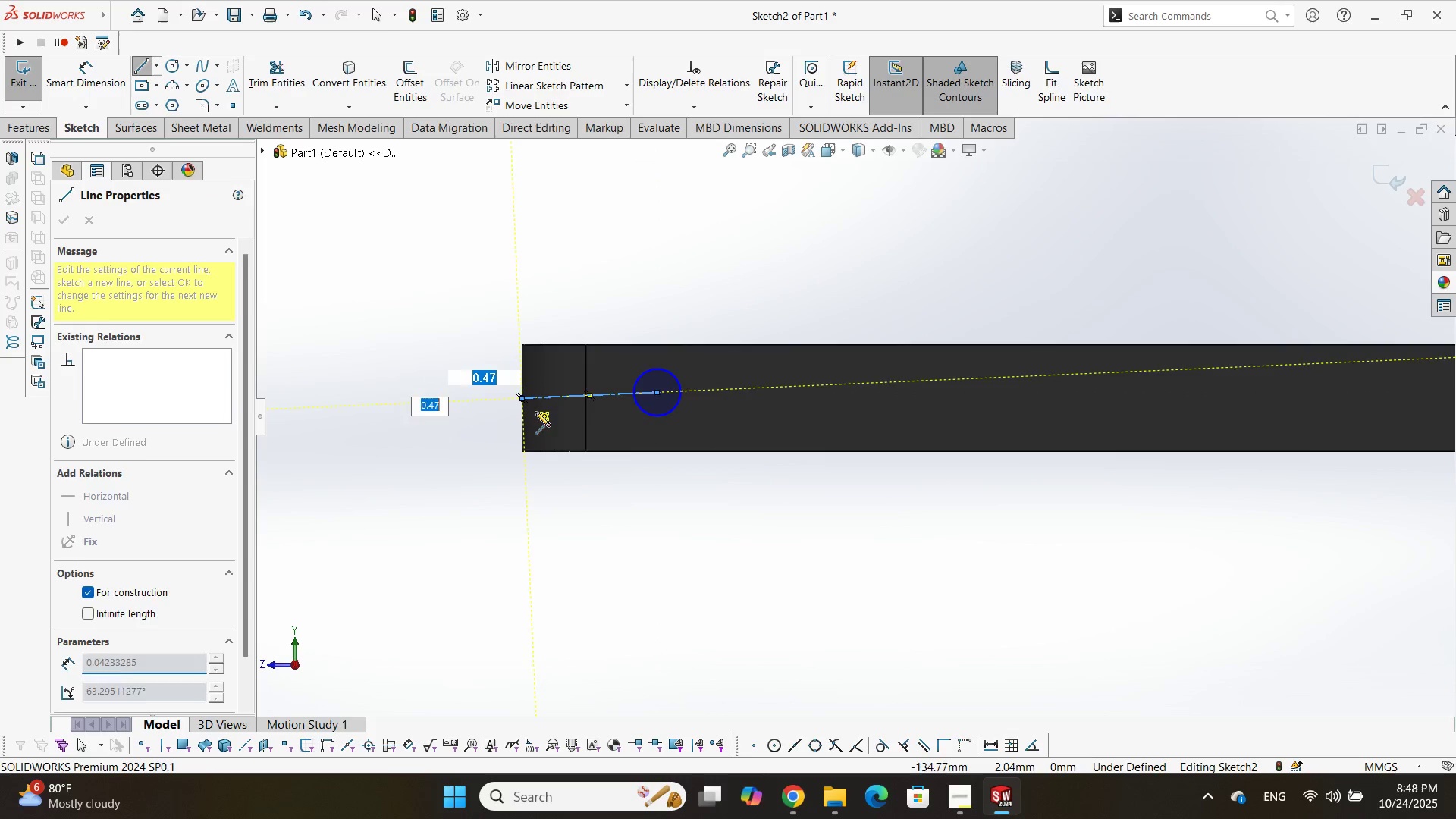 
key(Escape)
 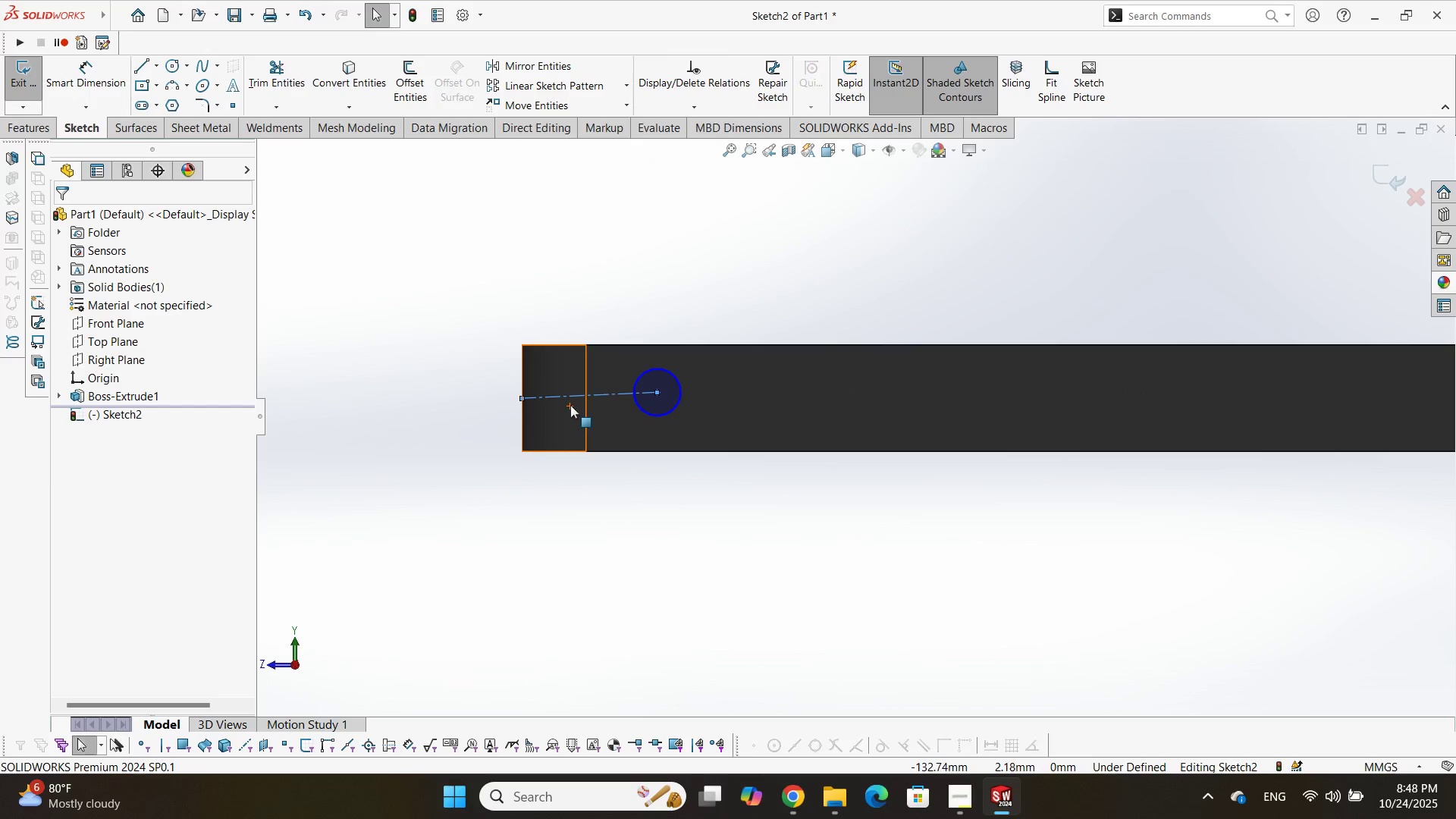 
key(Escape)
 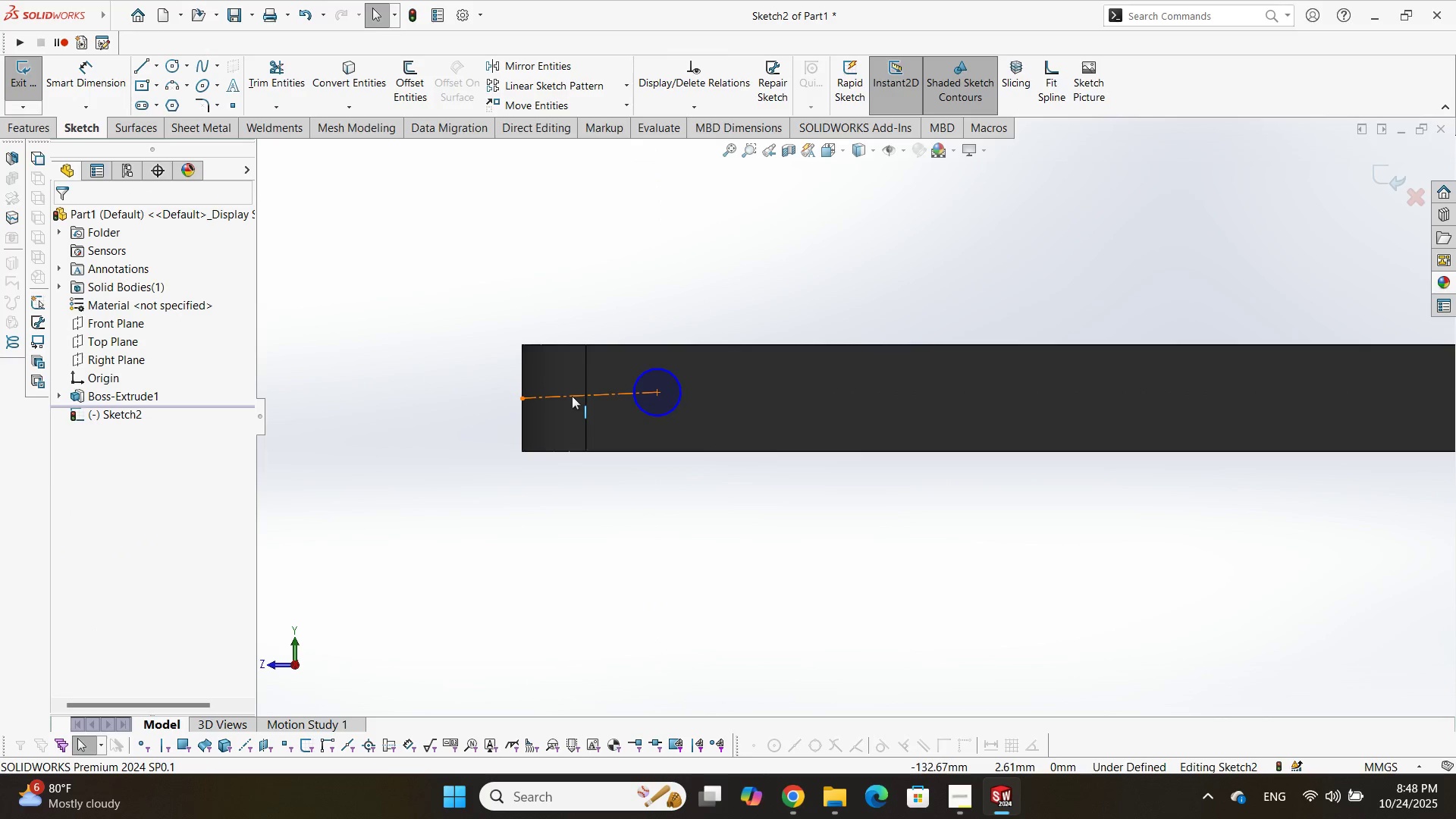 
left_click([572, 395])
 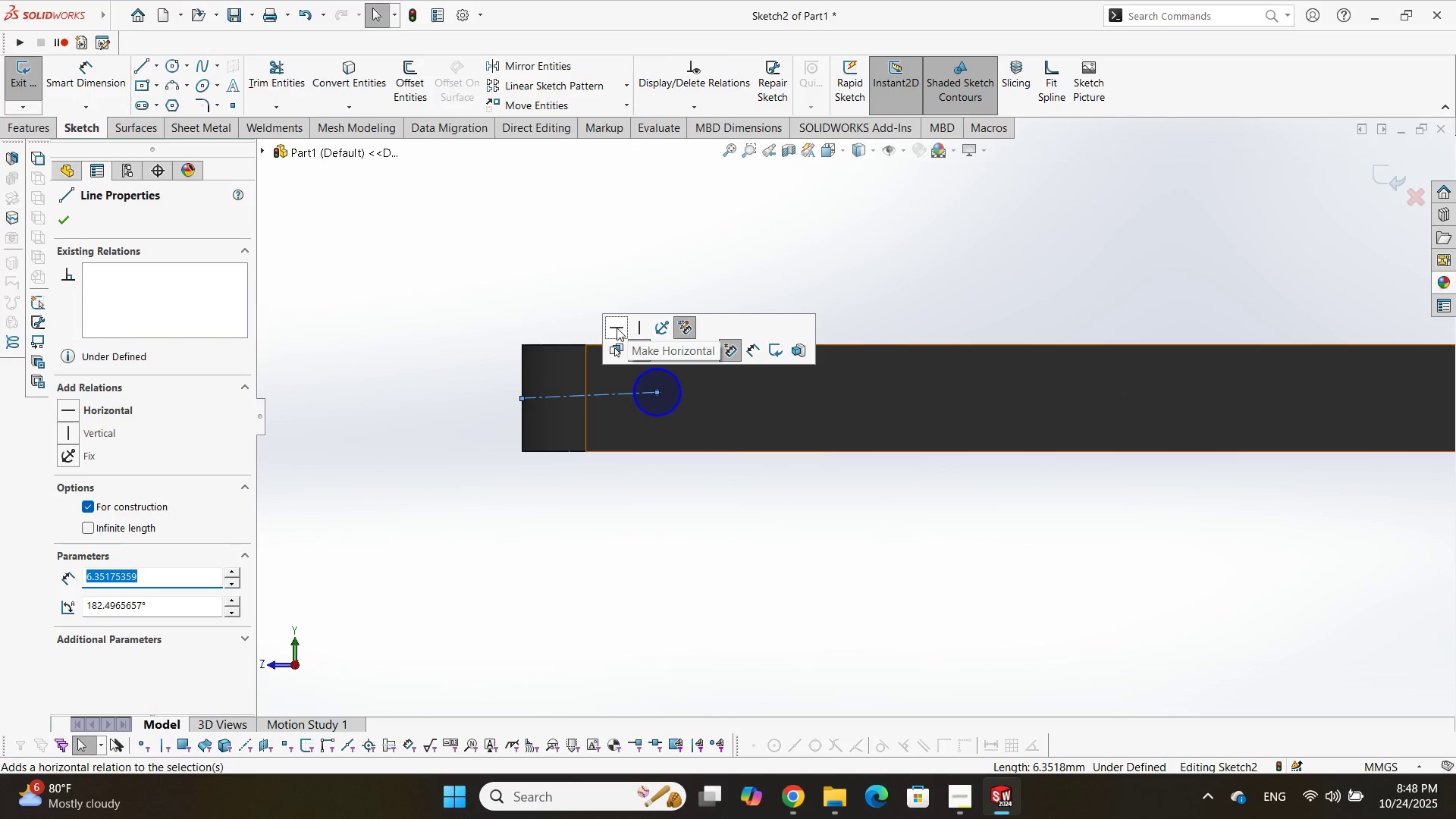 
left_click([605, 330])
 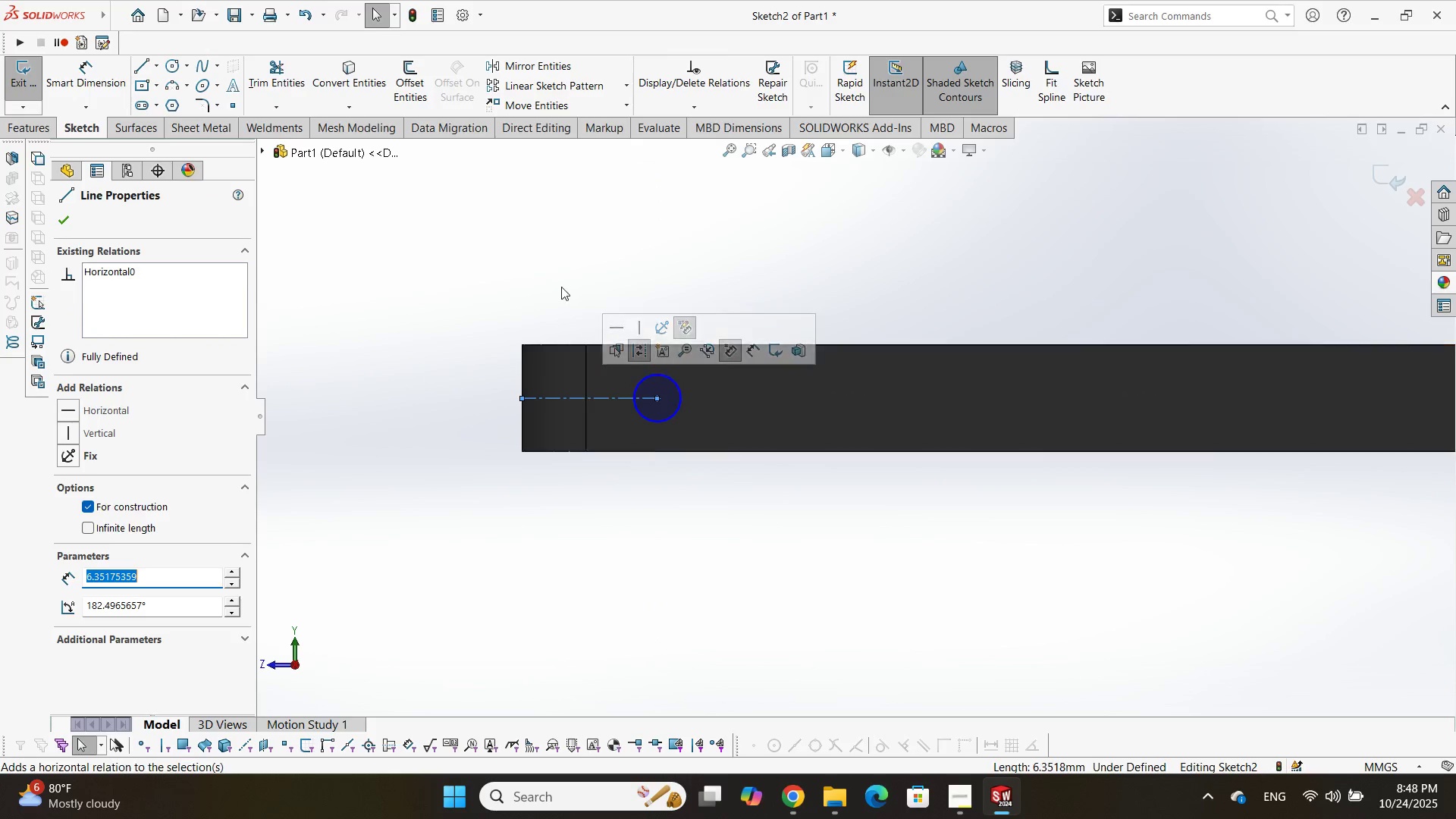 
left_click([561, 287])
 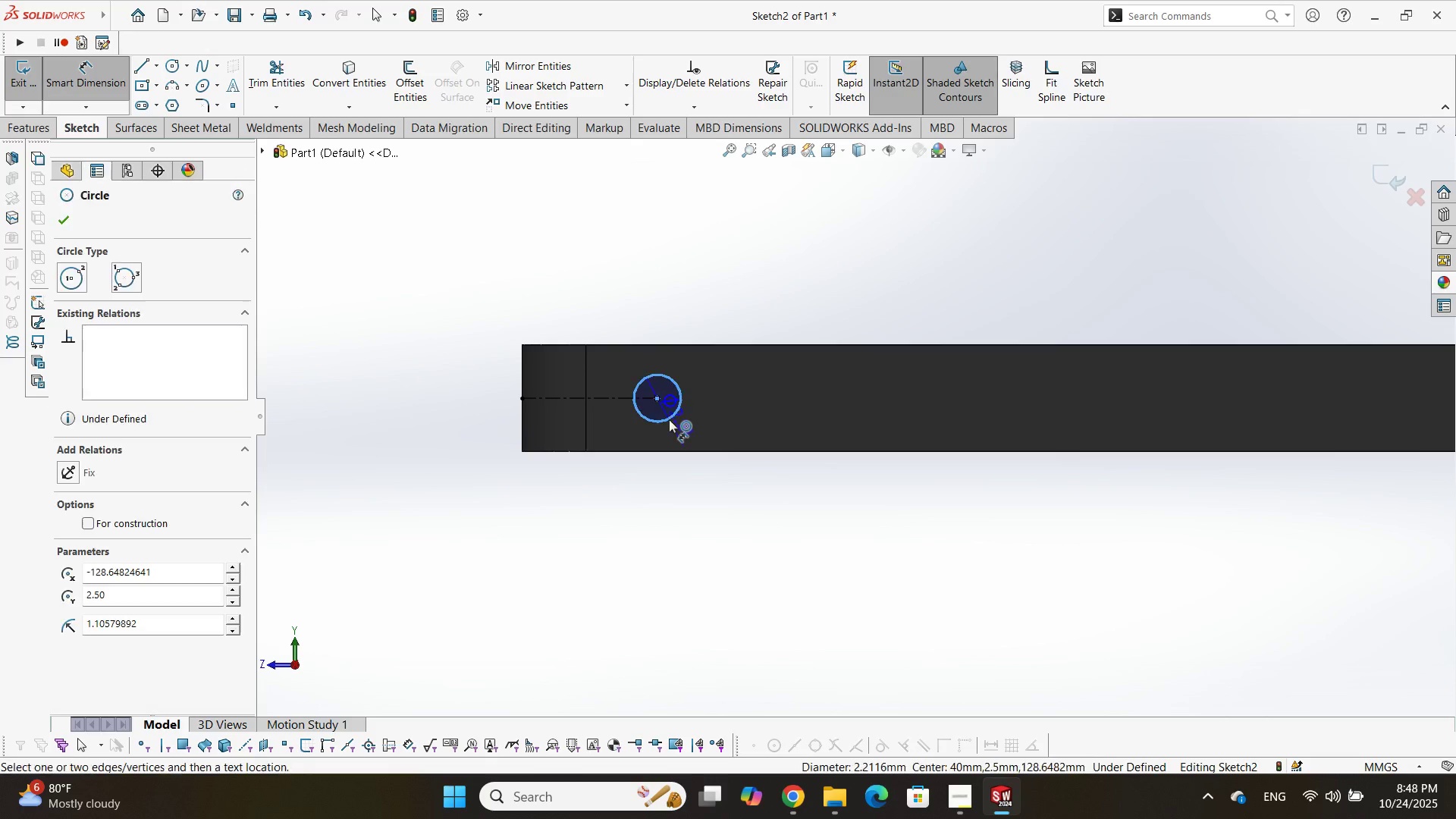 
double_click([728, 401])
 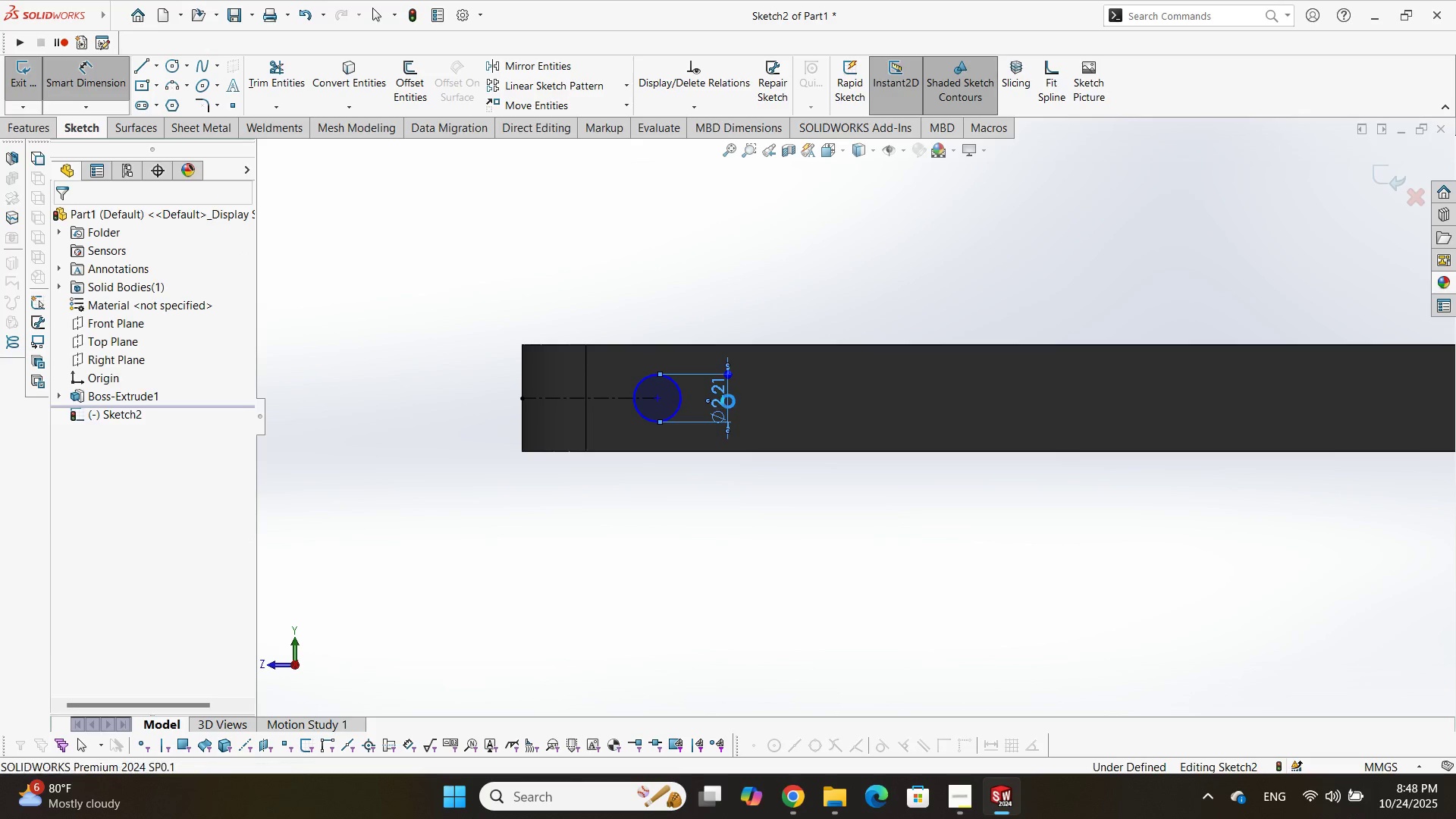 
triple_click([728, 401])
 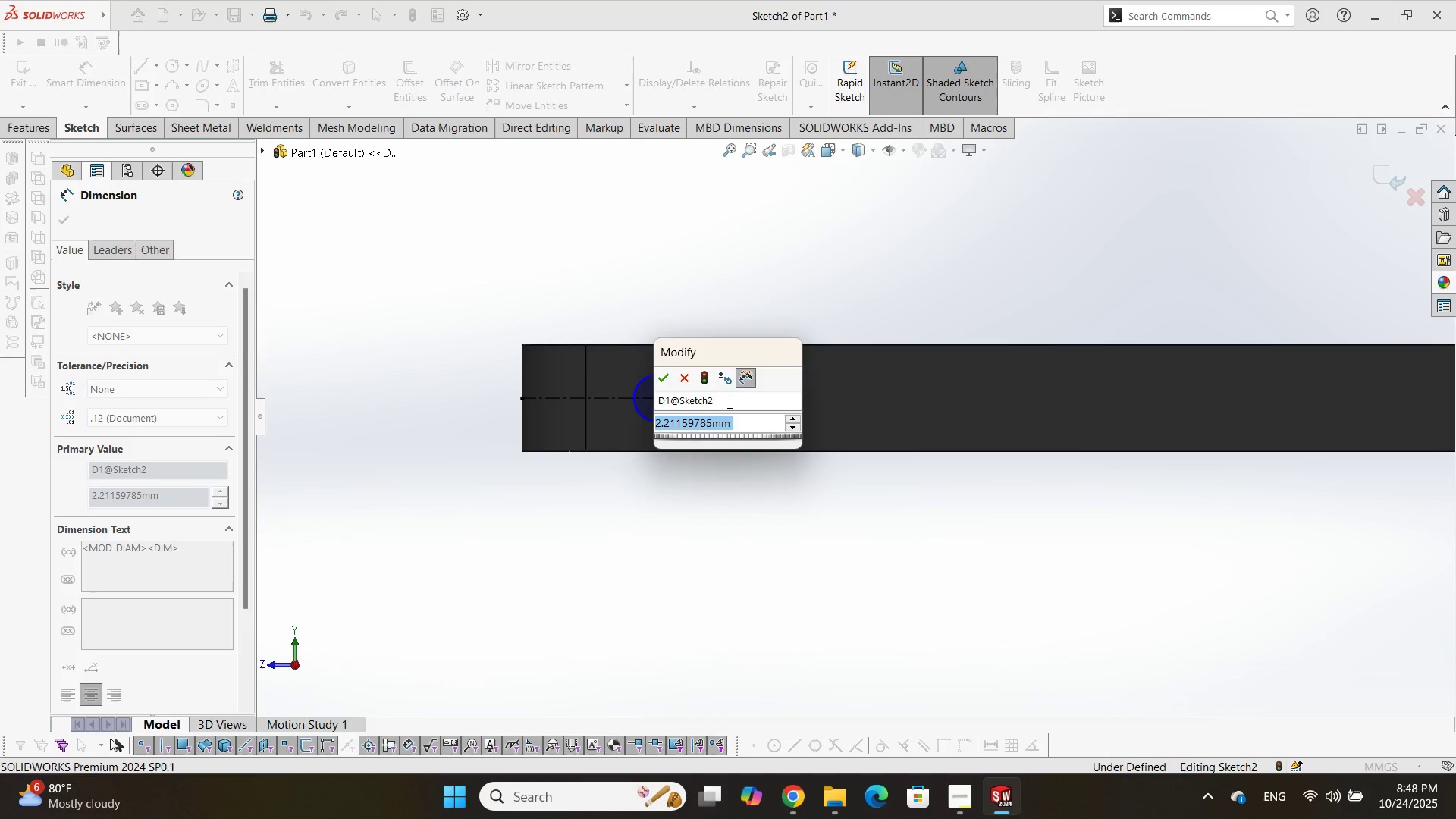 
key(Numpad2)
 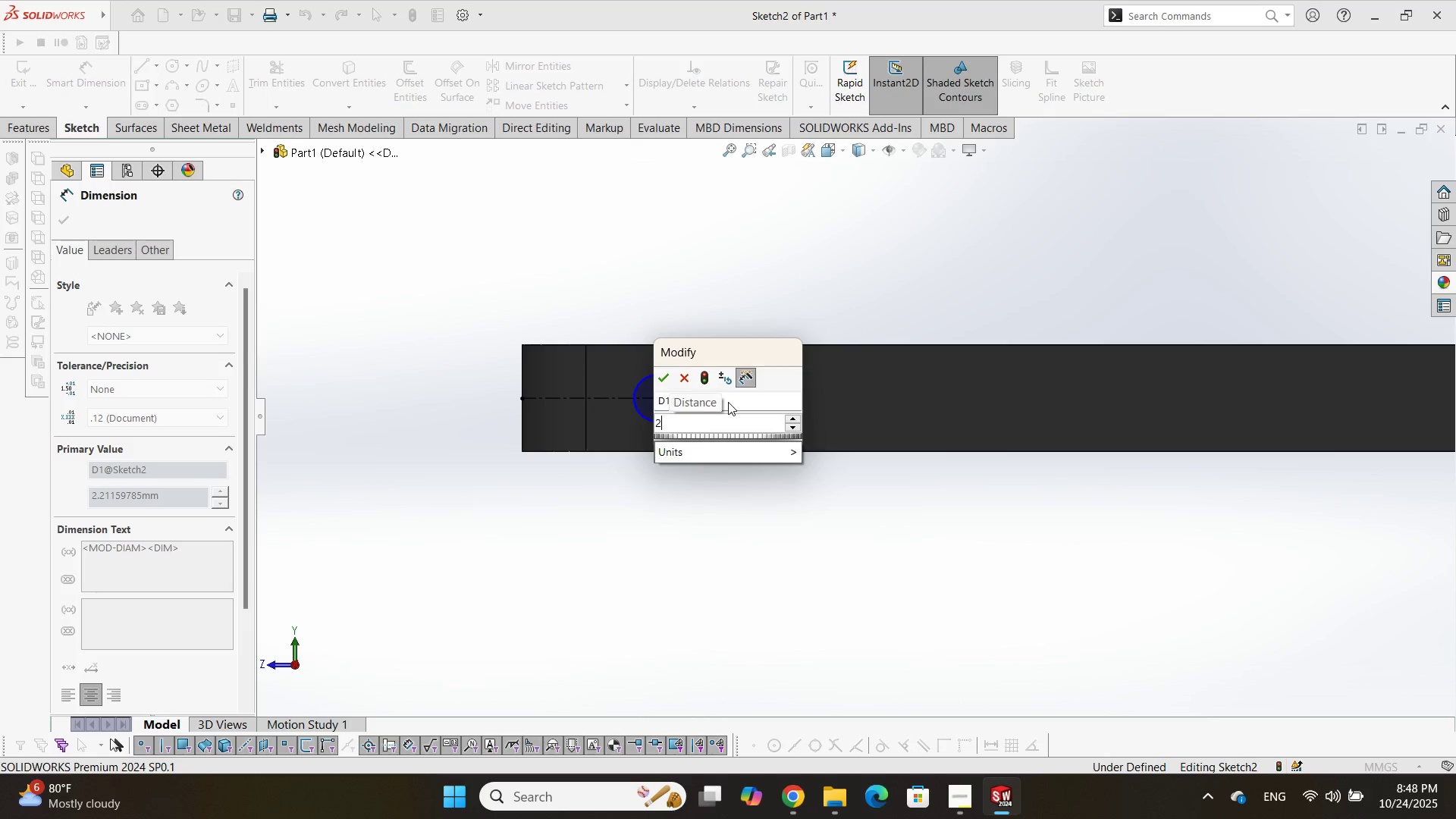 
key(NumpadEnter)
 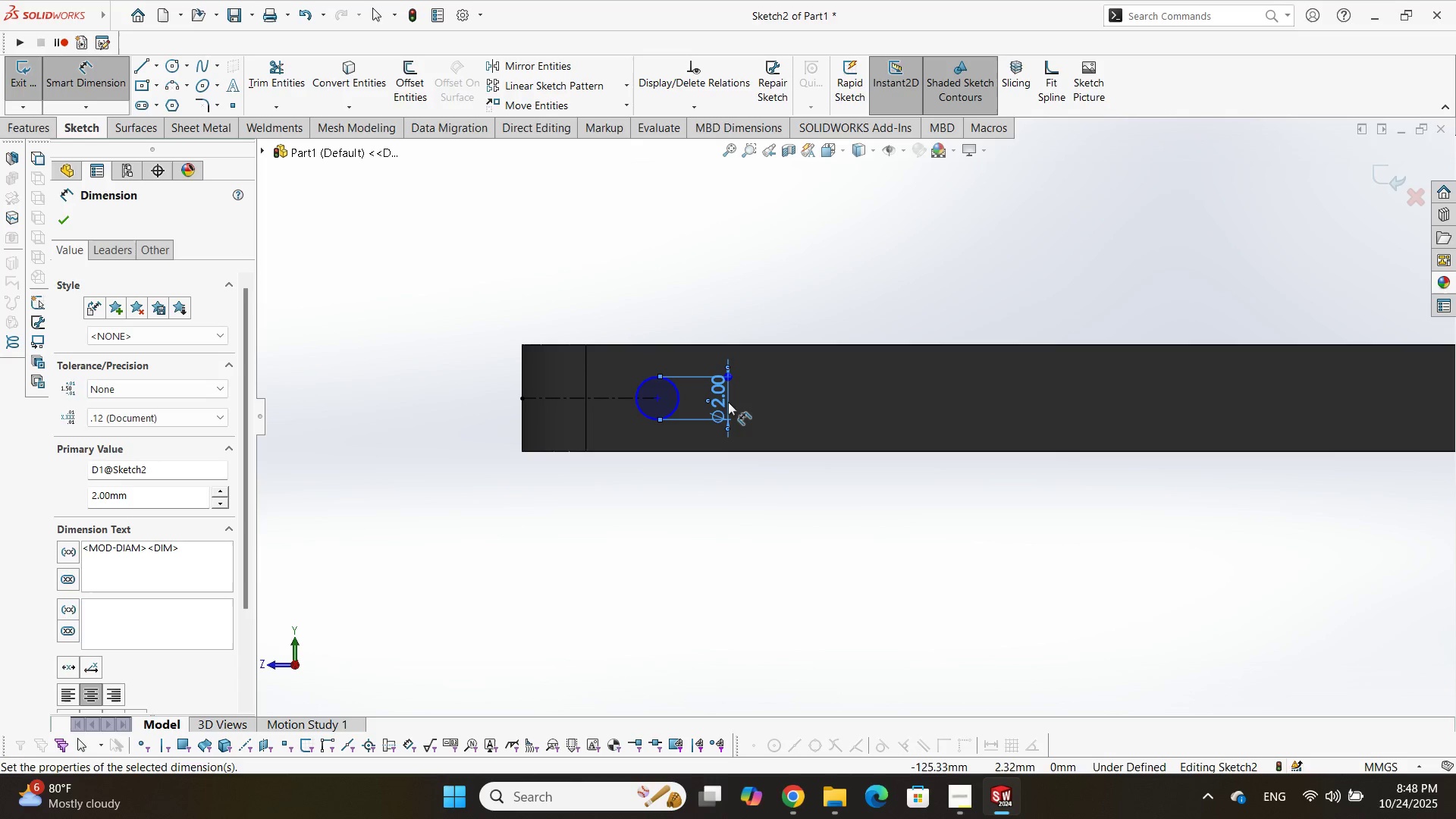 
key(Escape)
 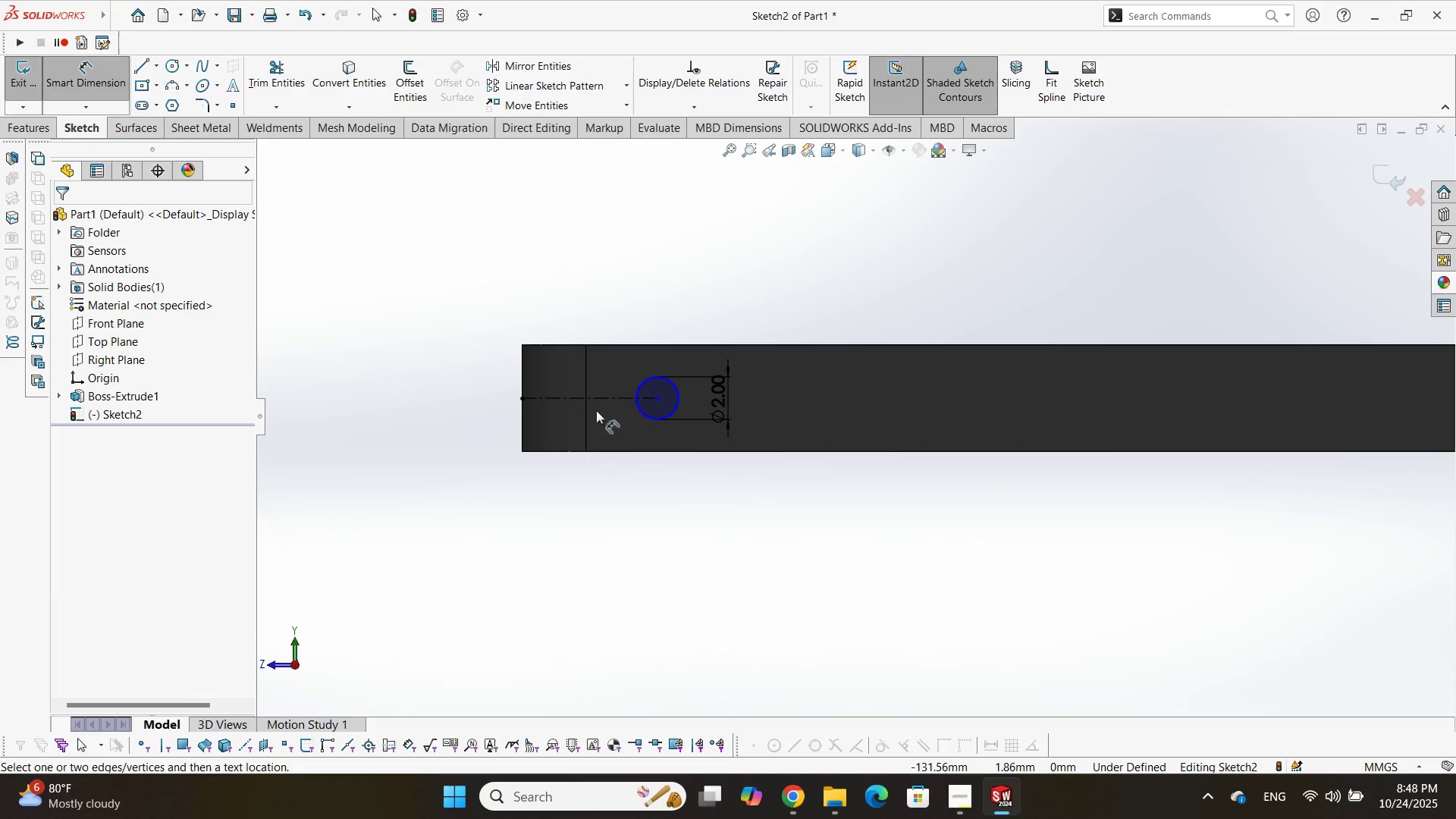 
left_click([605, 394])
 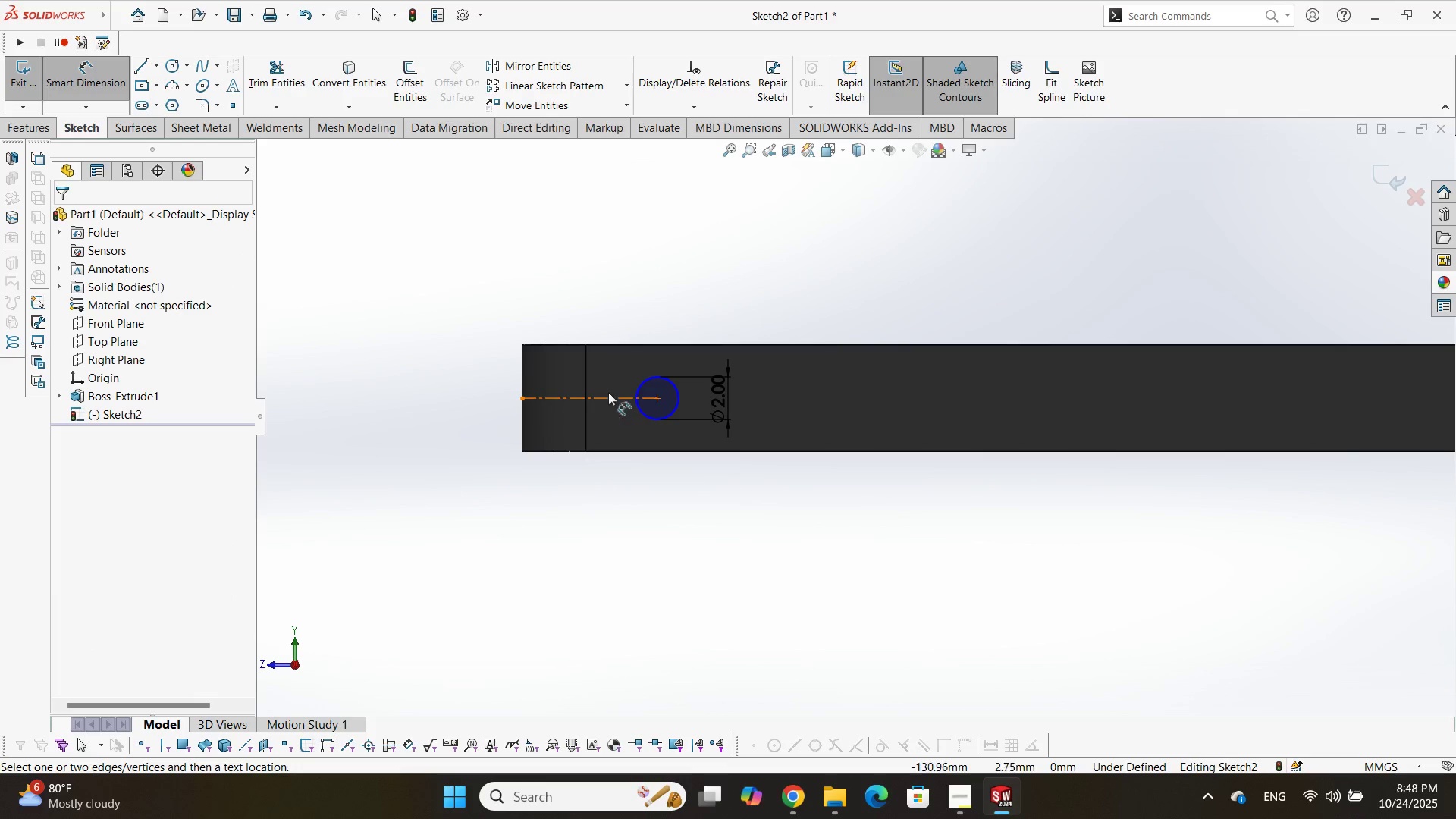 
left_click([608, 392])
 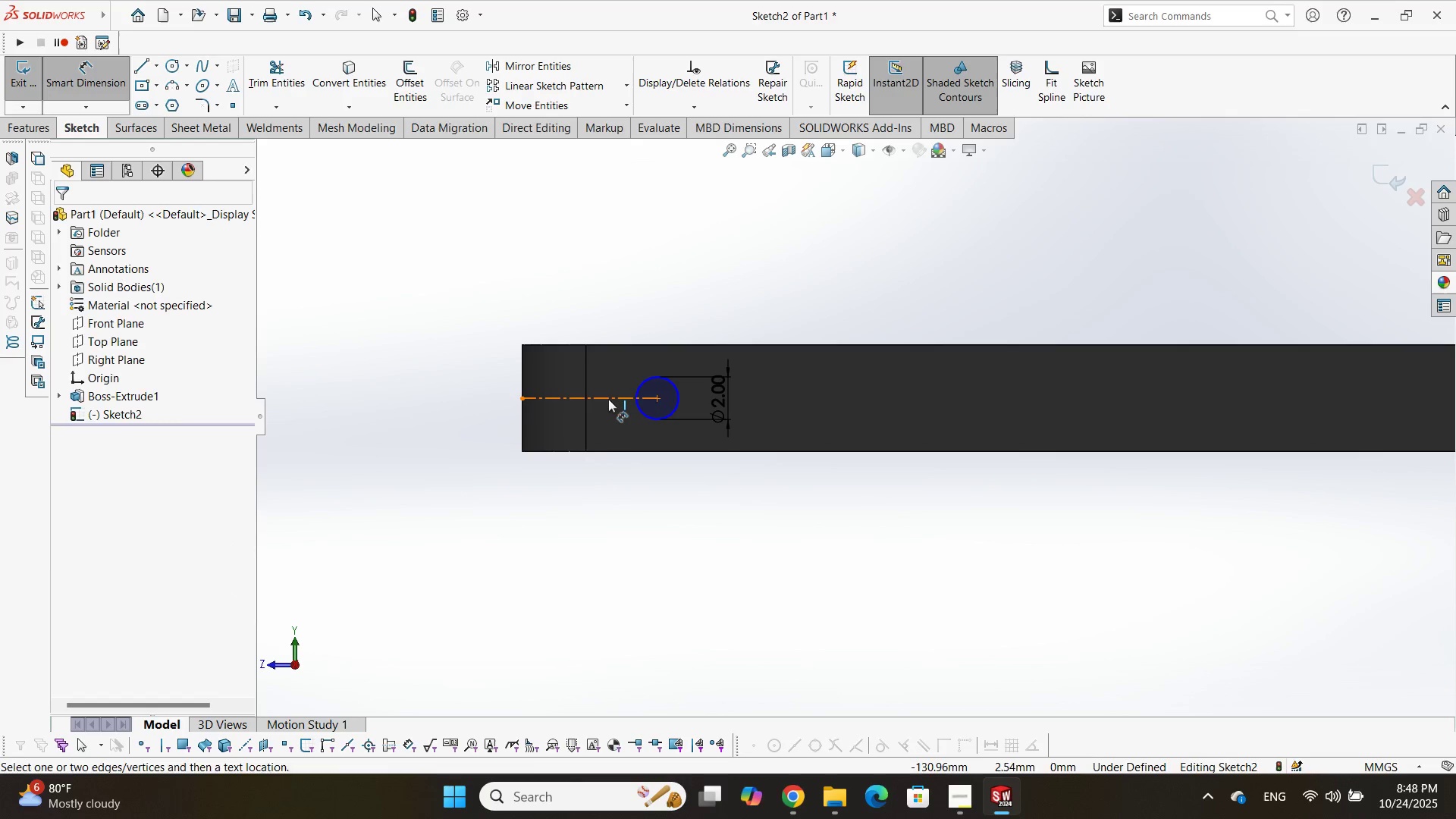 
left_click([608, 399])
 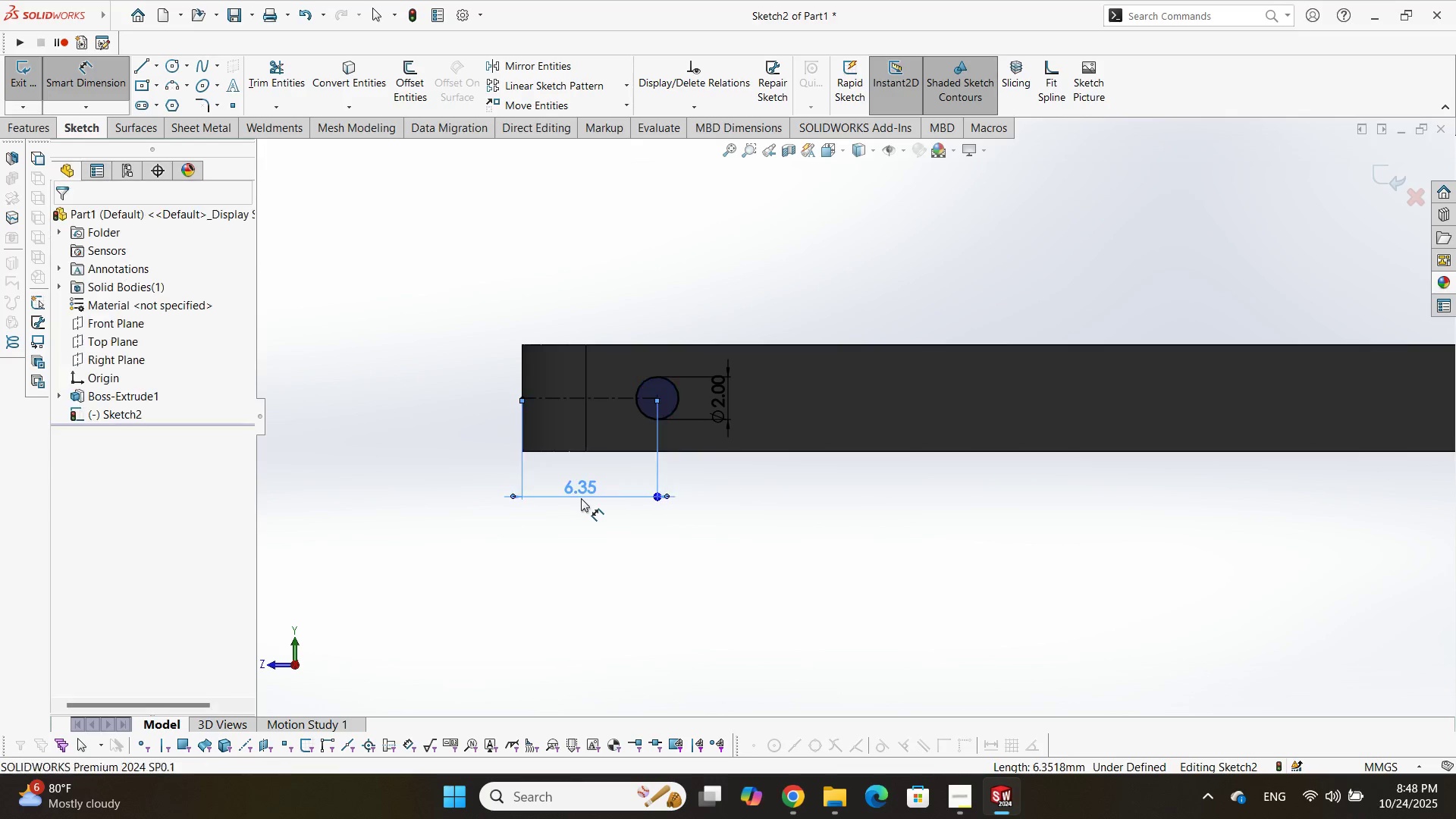 
double_click([581, 498])
 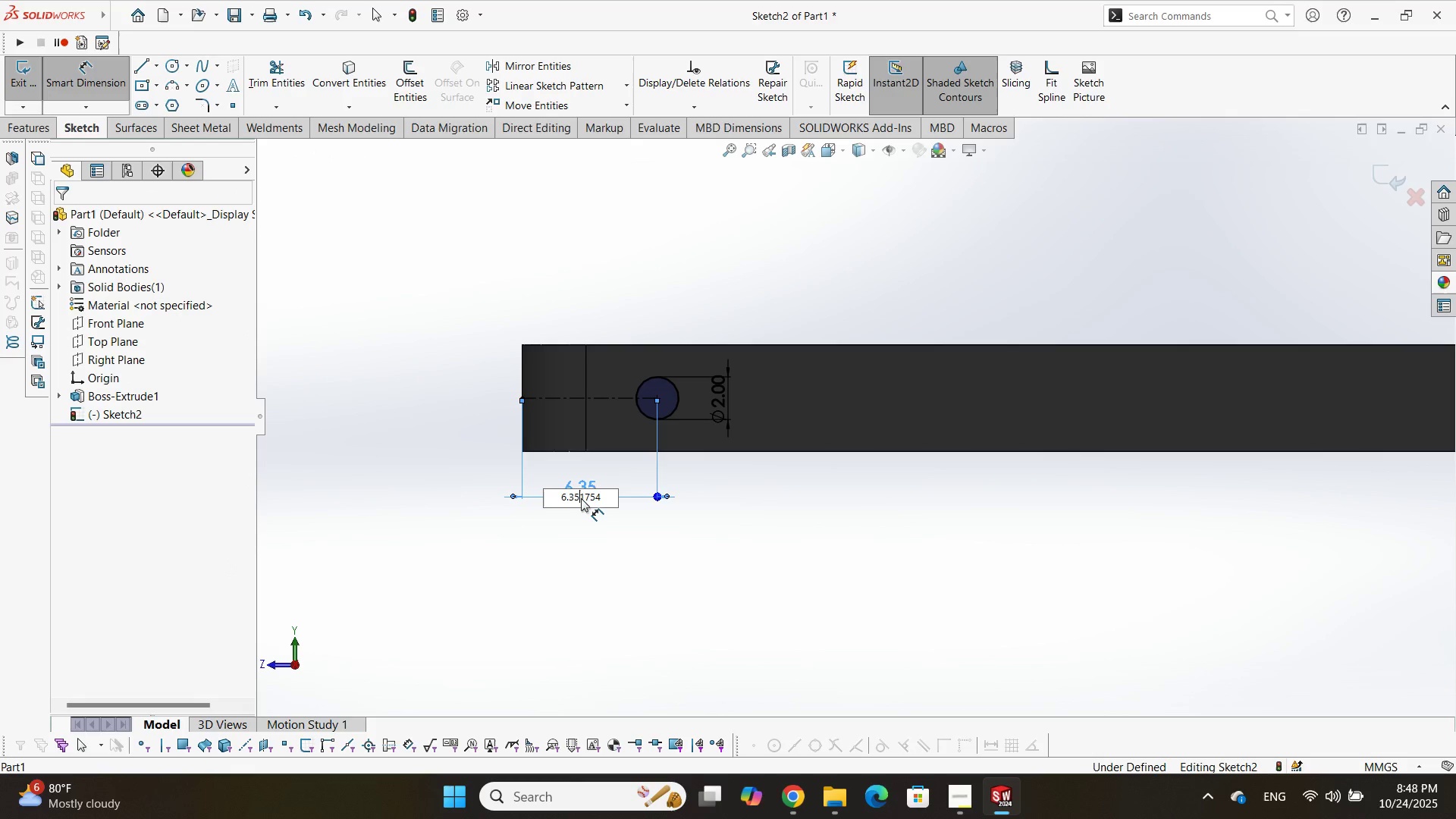 
double_click([581, 498])
 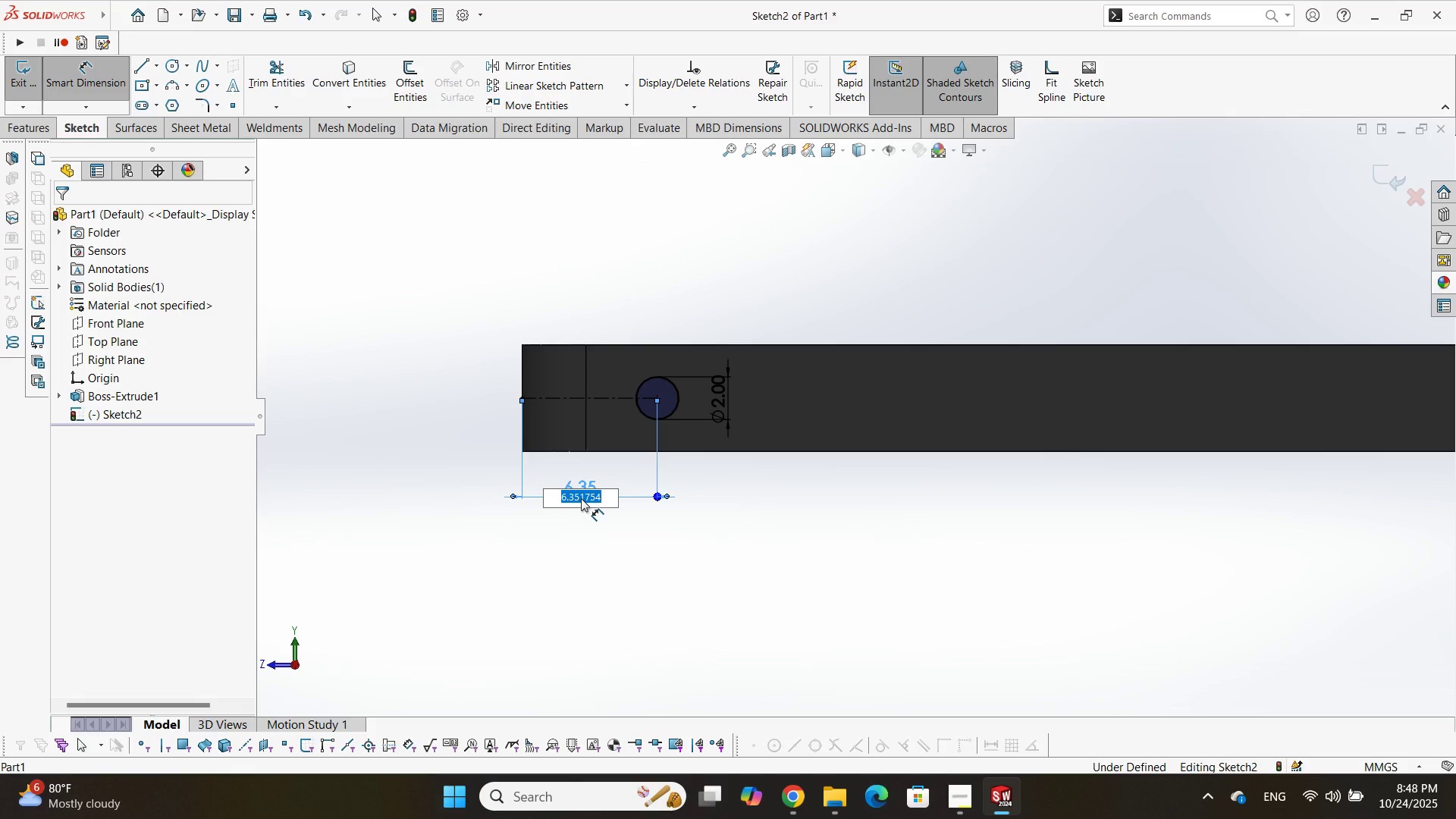 
key(Numpad5)
 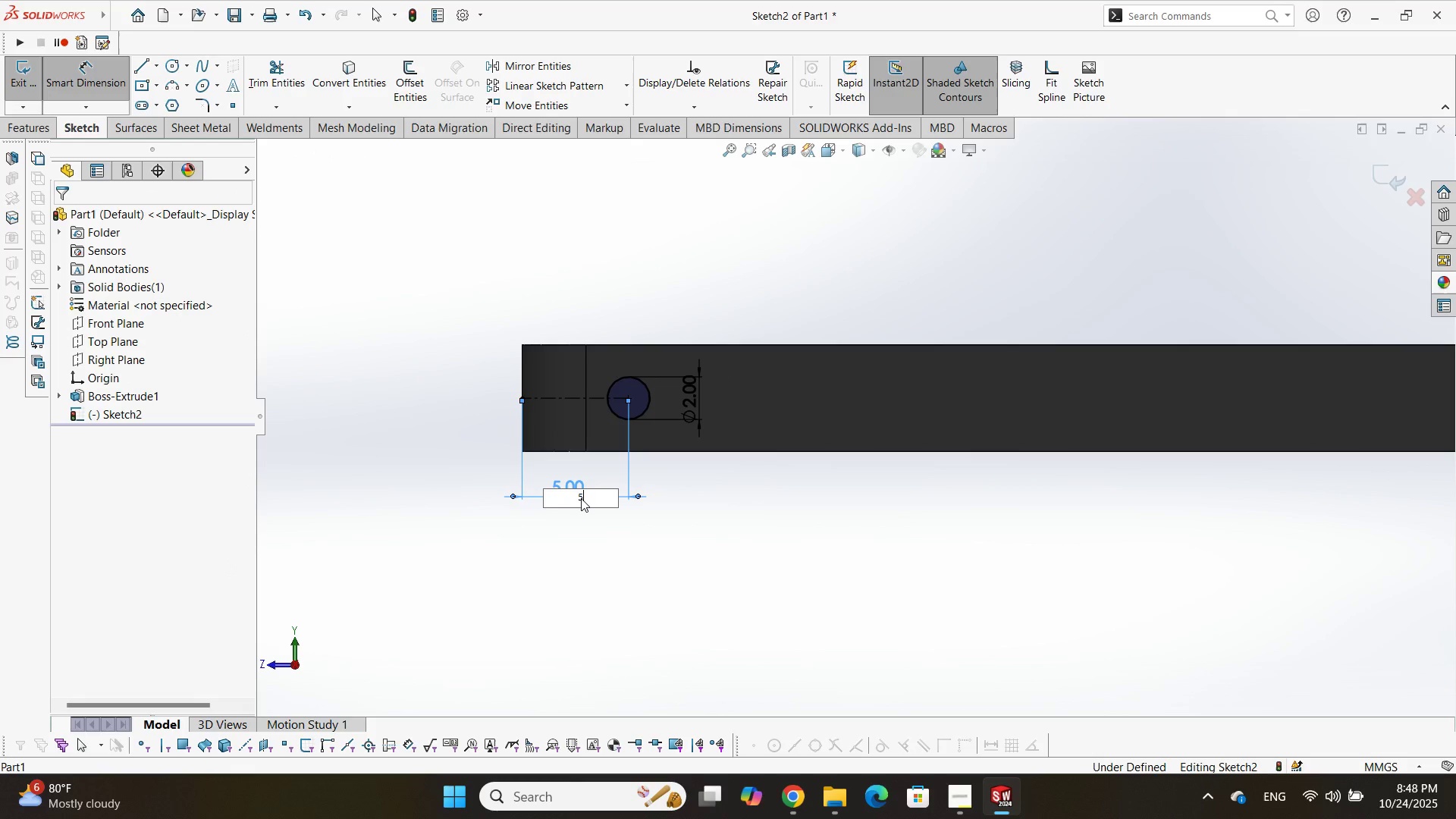 
key(NumpadEnter)
 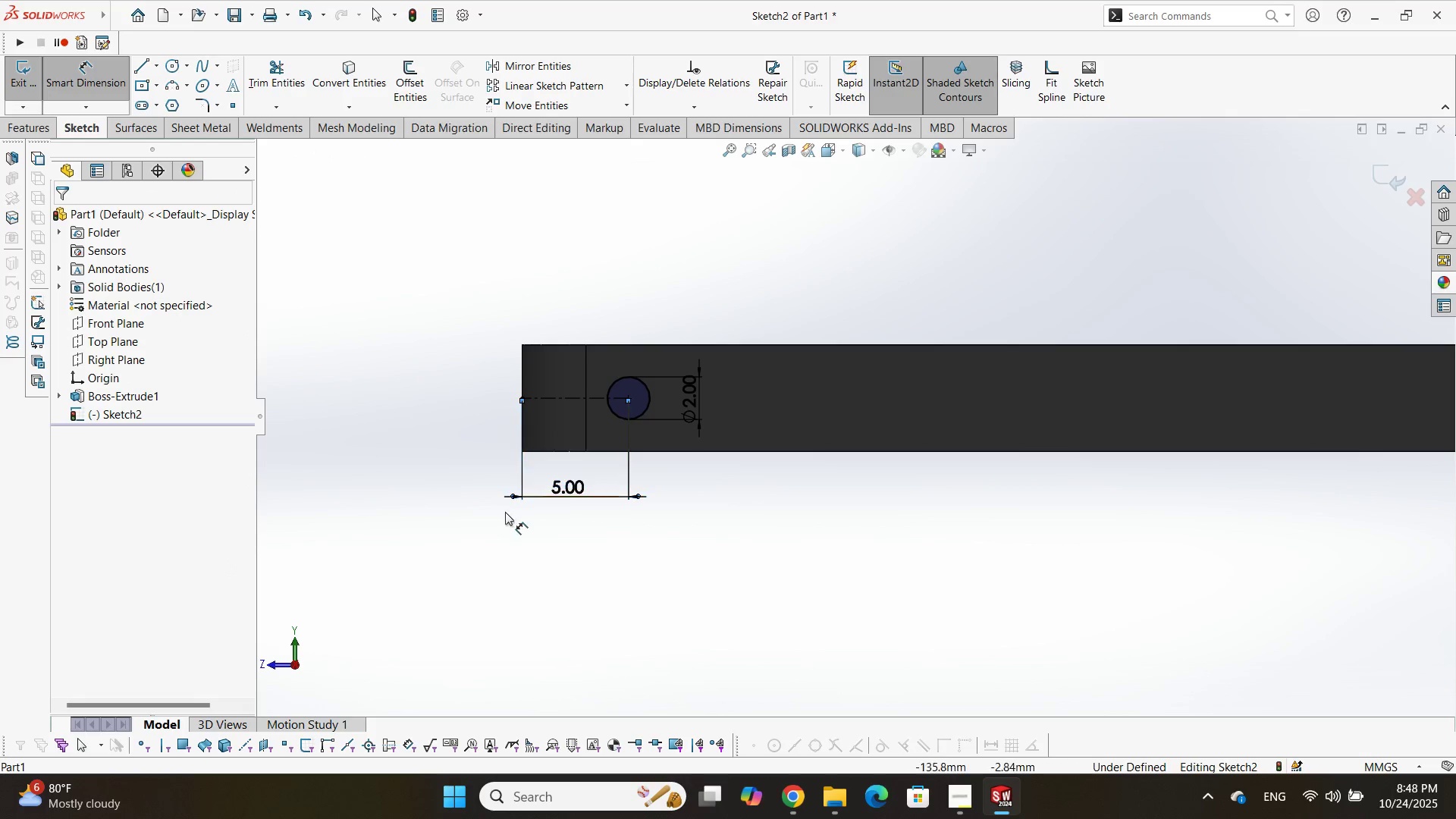 
scroll: coordinate [940, 310], scroll_direction: up, amount: 7.0
 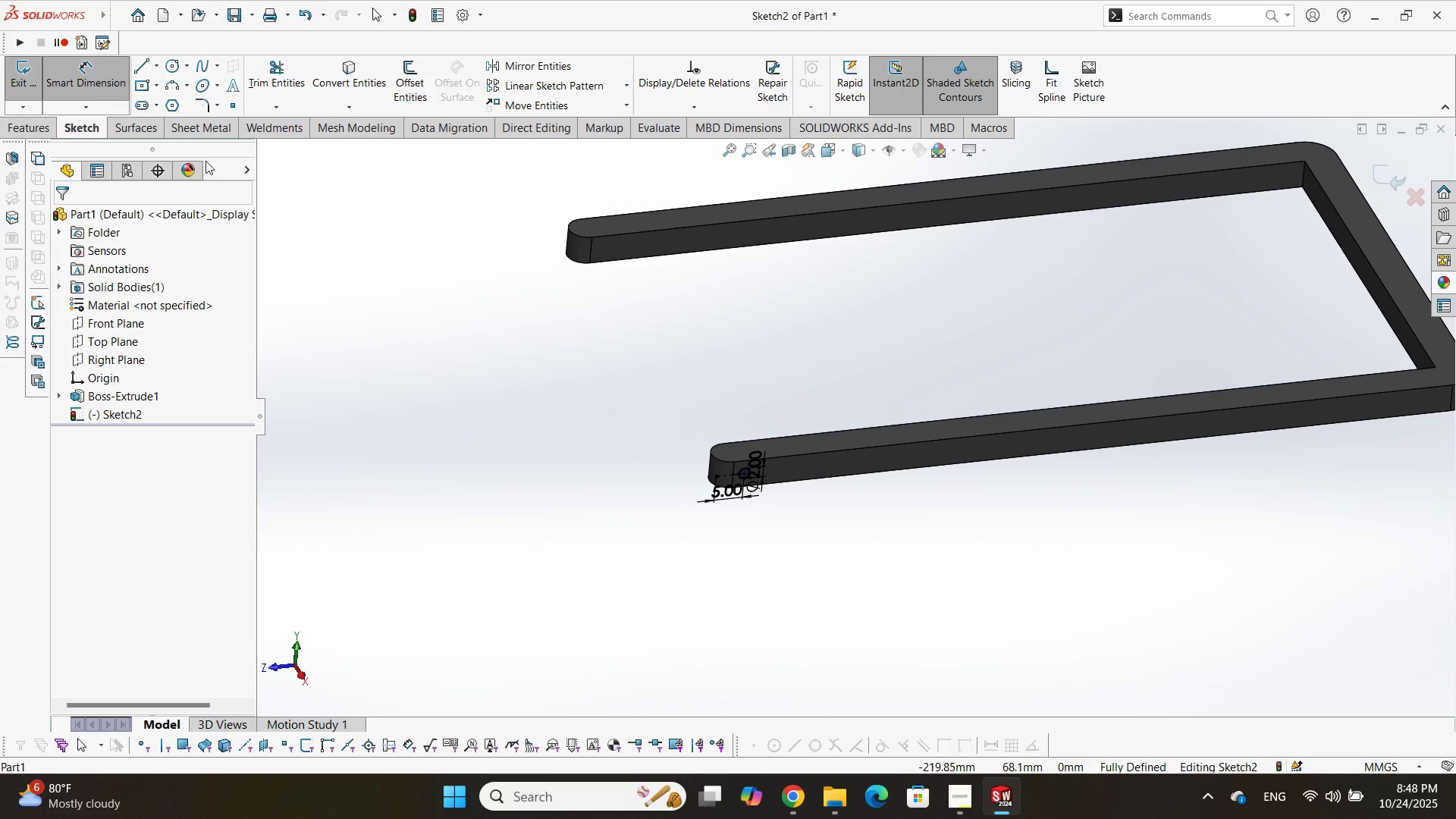 
left_click([45, 124])
 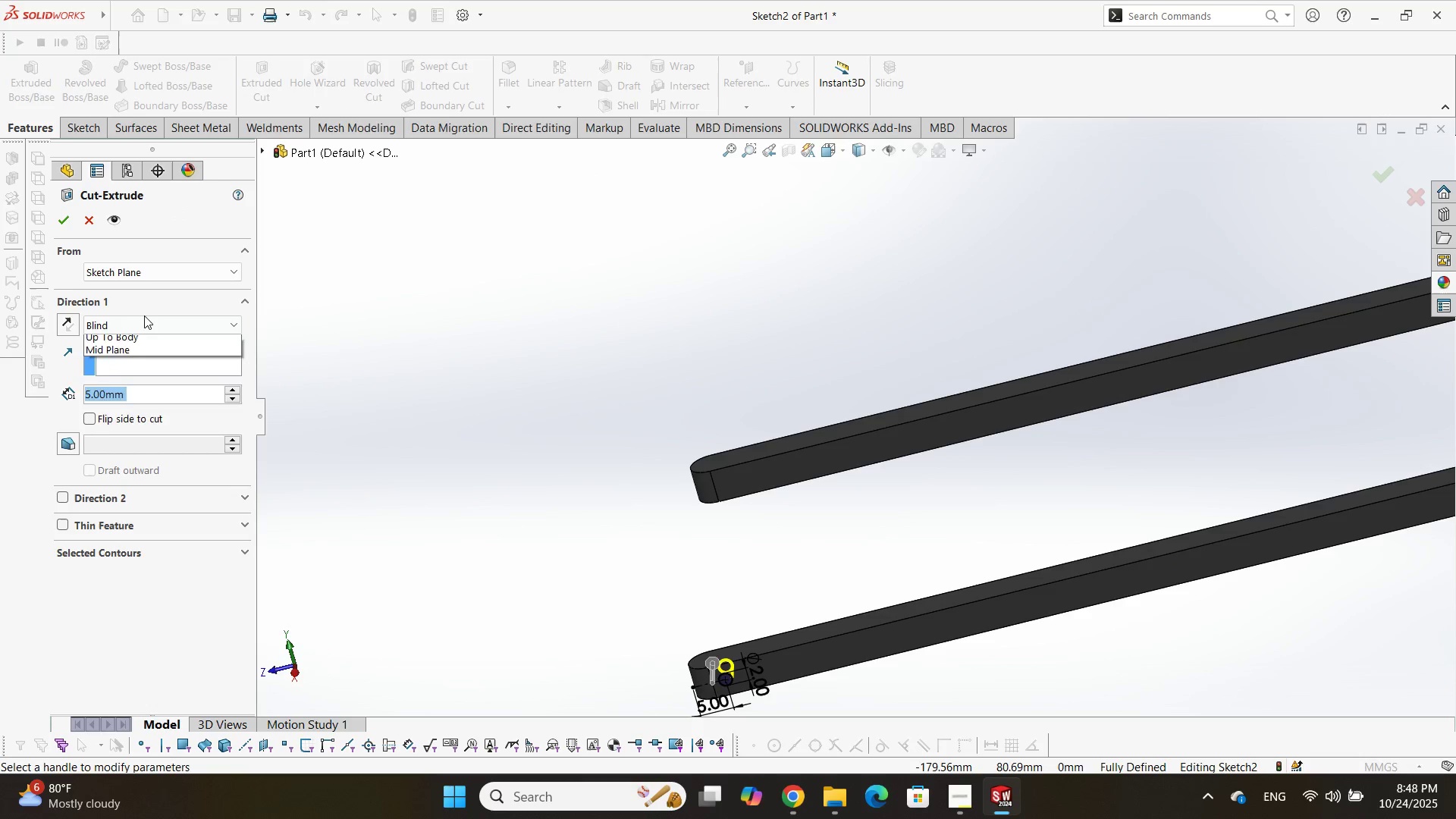 
left_click([130, 351])
 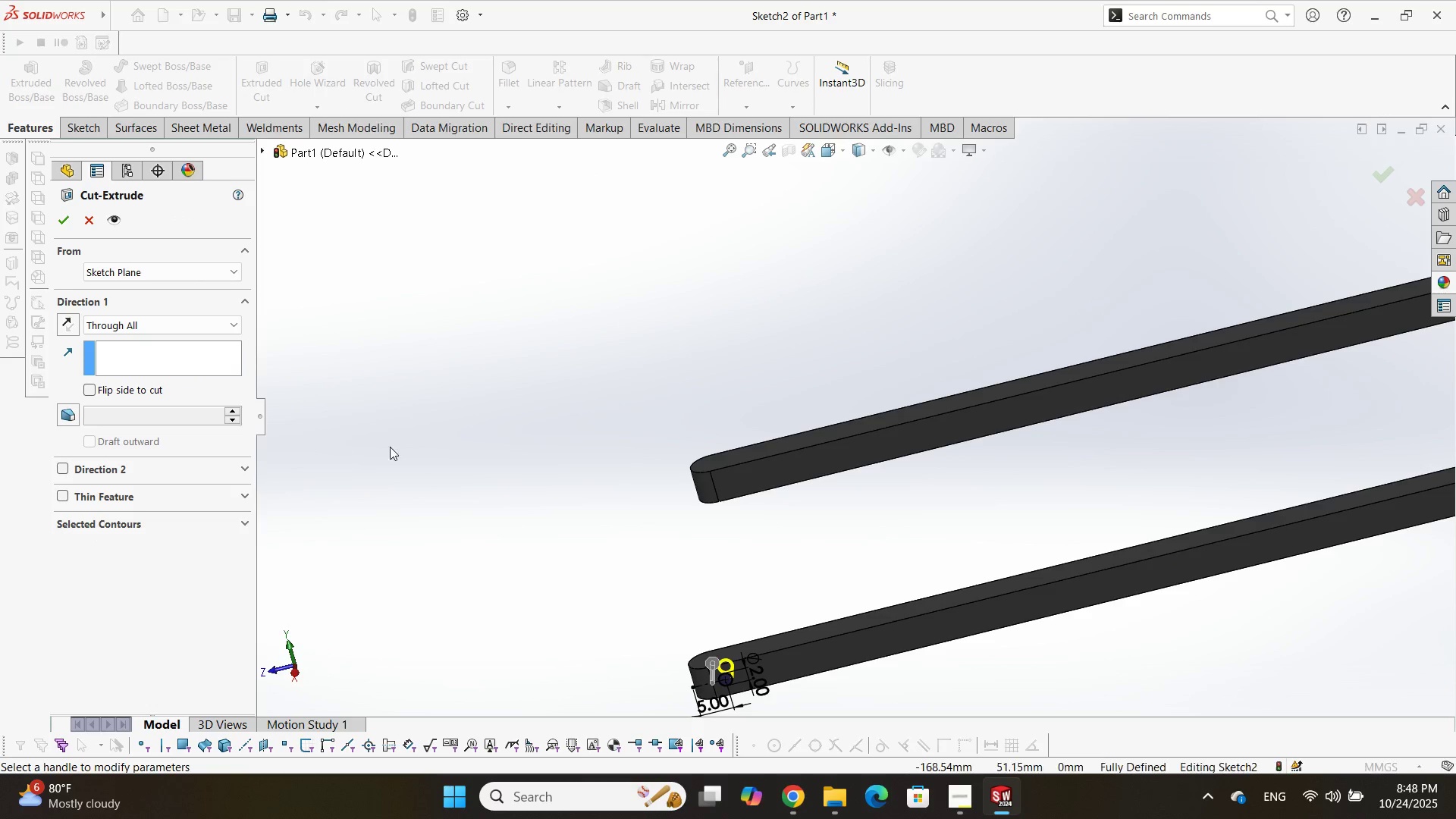 
key(Enter)
 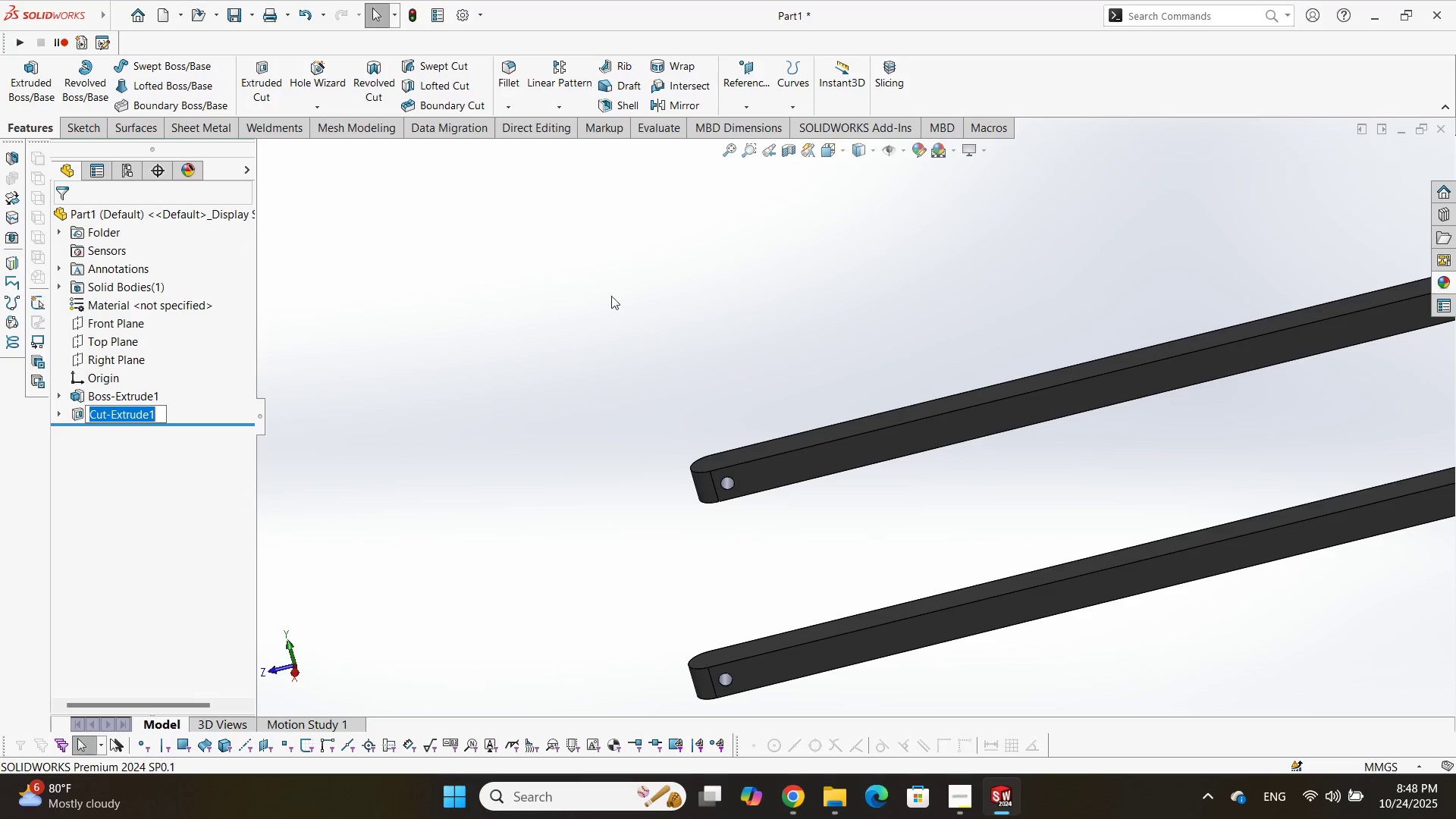 
scroll: coordinate [617, 259], scroll_direction: up, amount: 4.0
 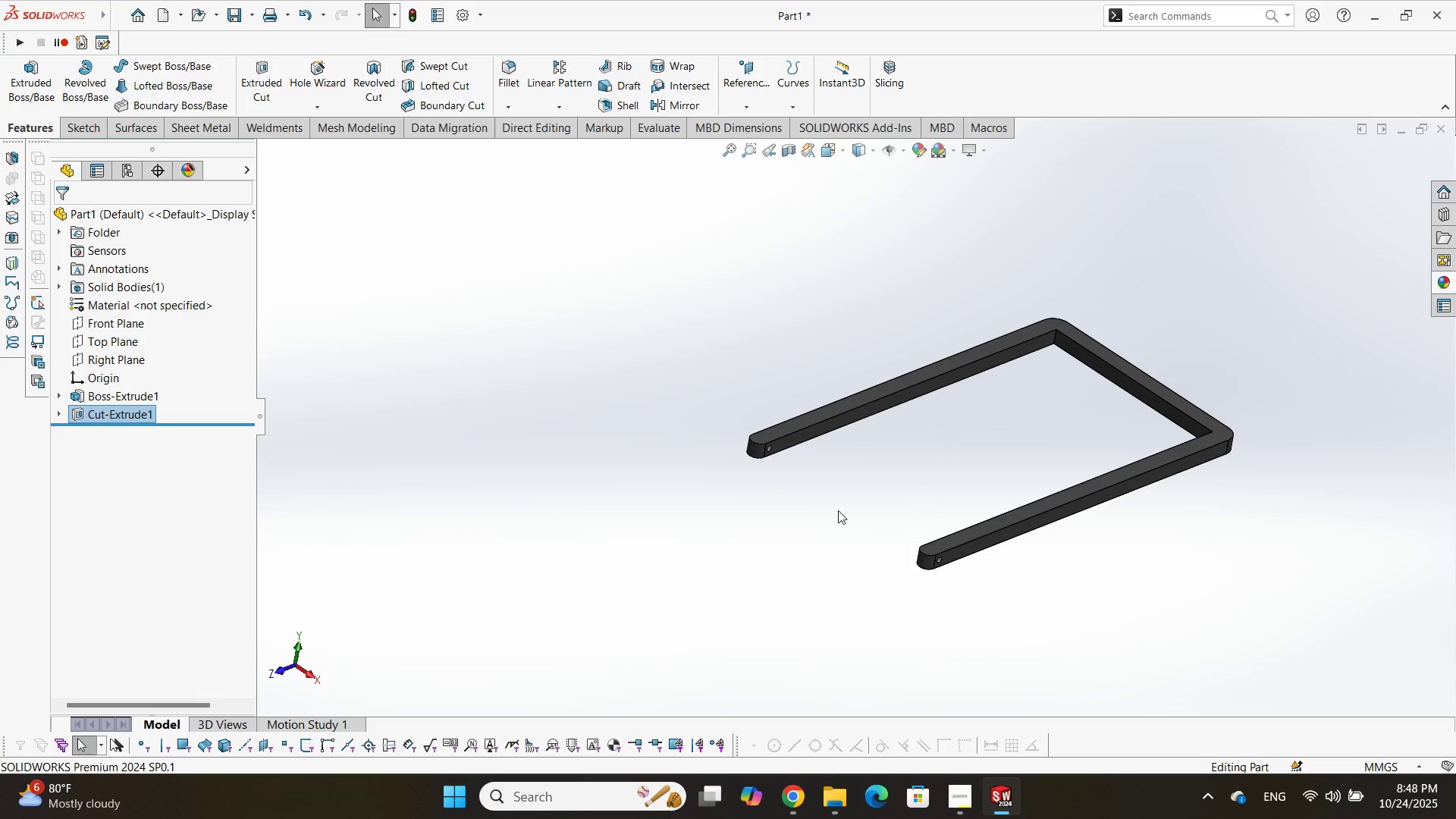 
scroll: coordinate [827, 446], scroll_direction: down, amount: 4.0
 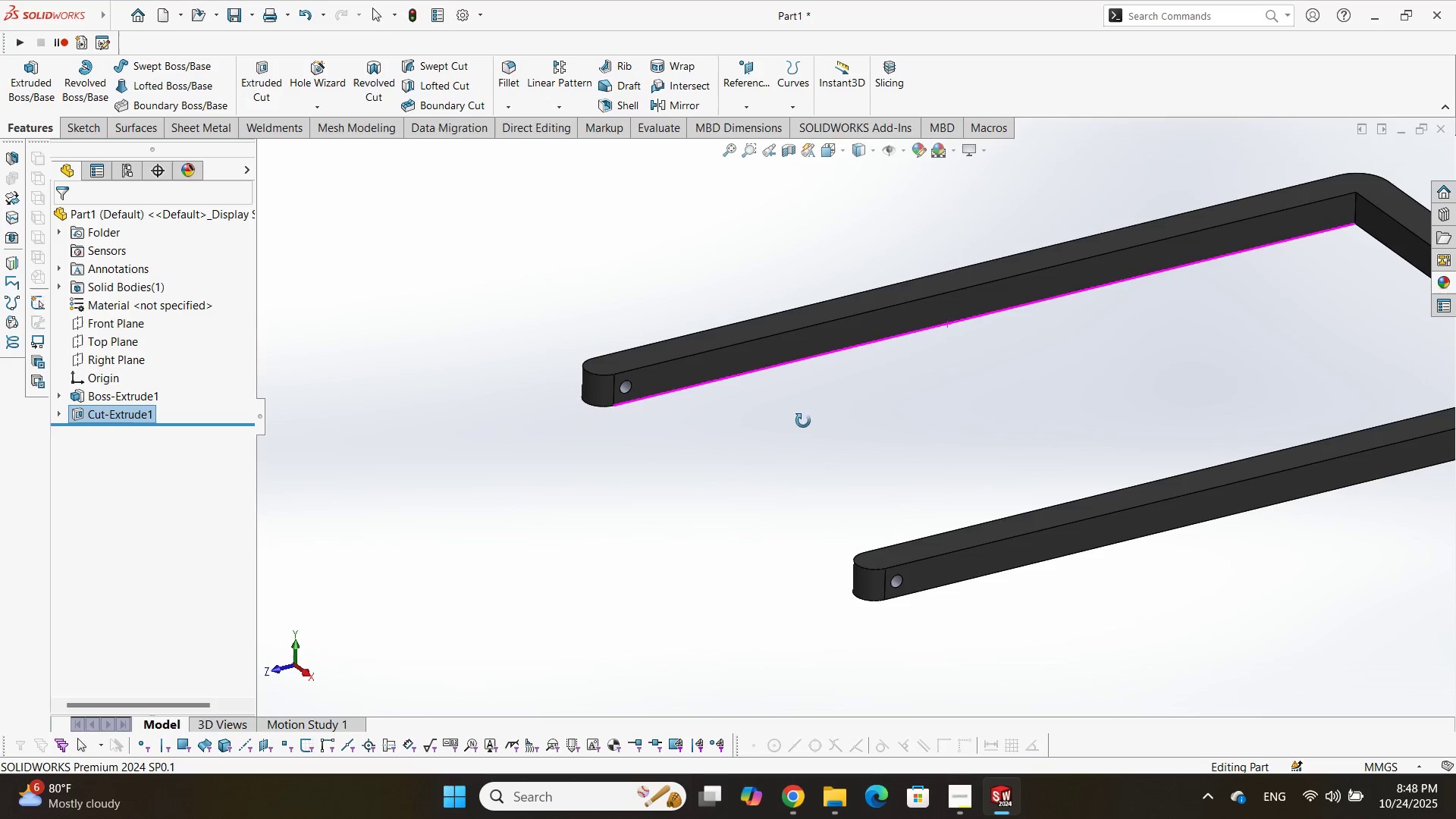 
key(Control+S)
 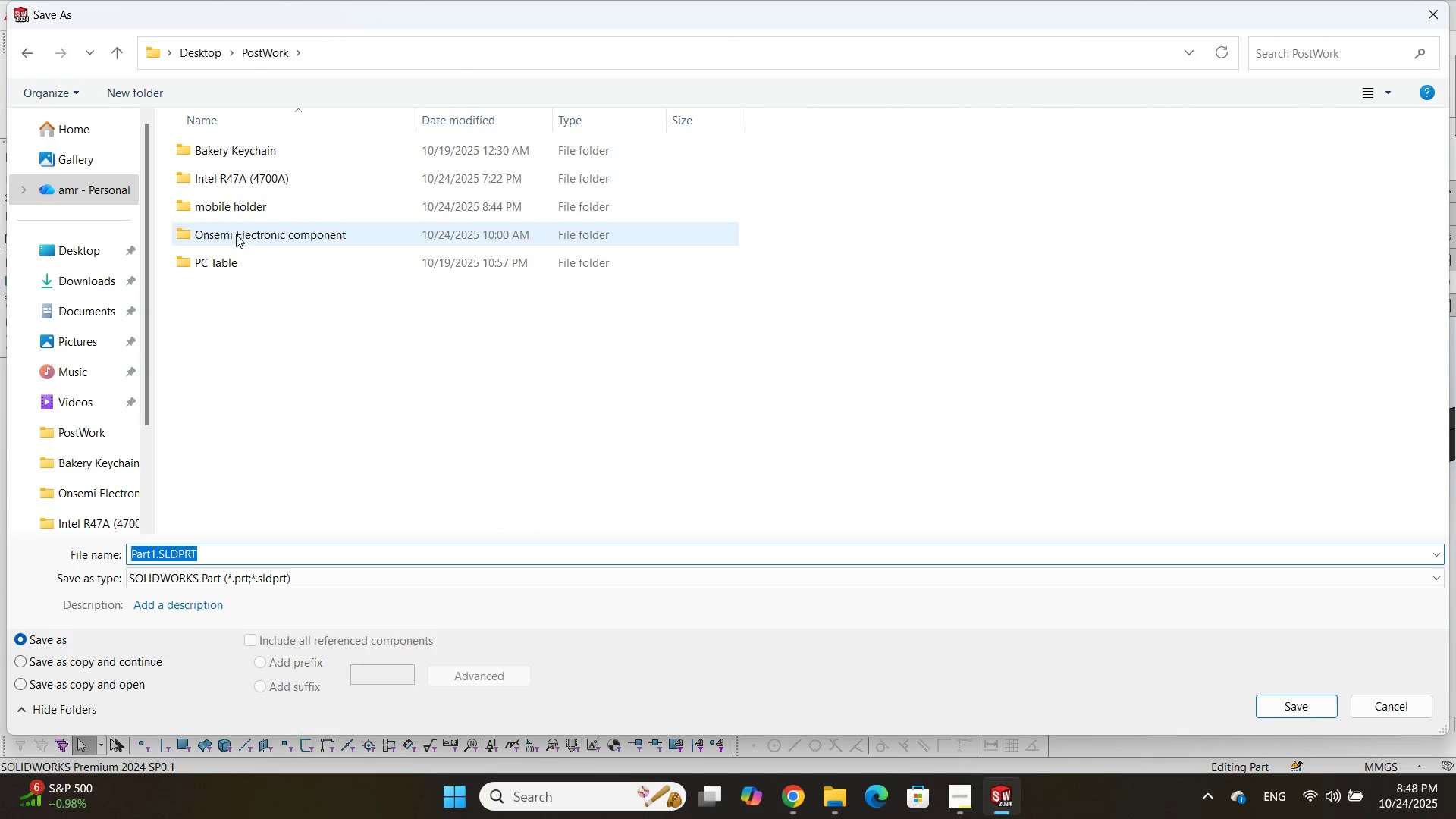 
double_click([217, 216])
 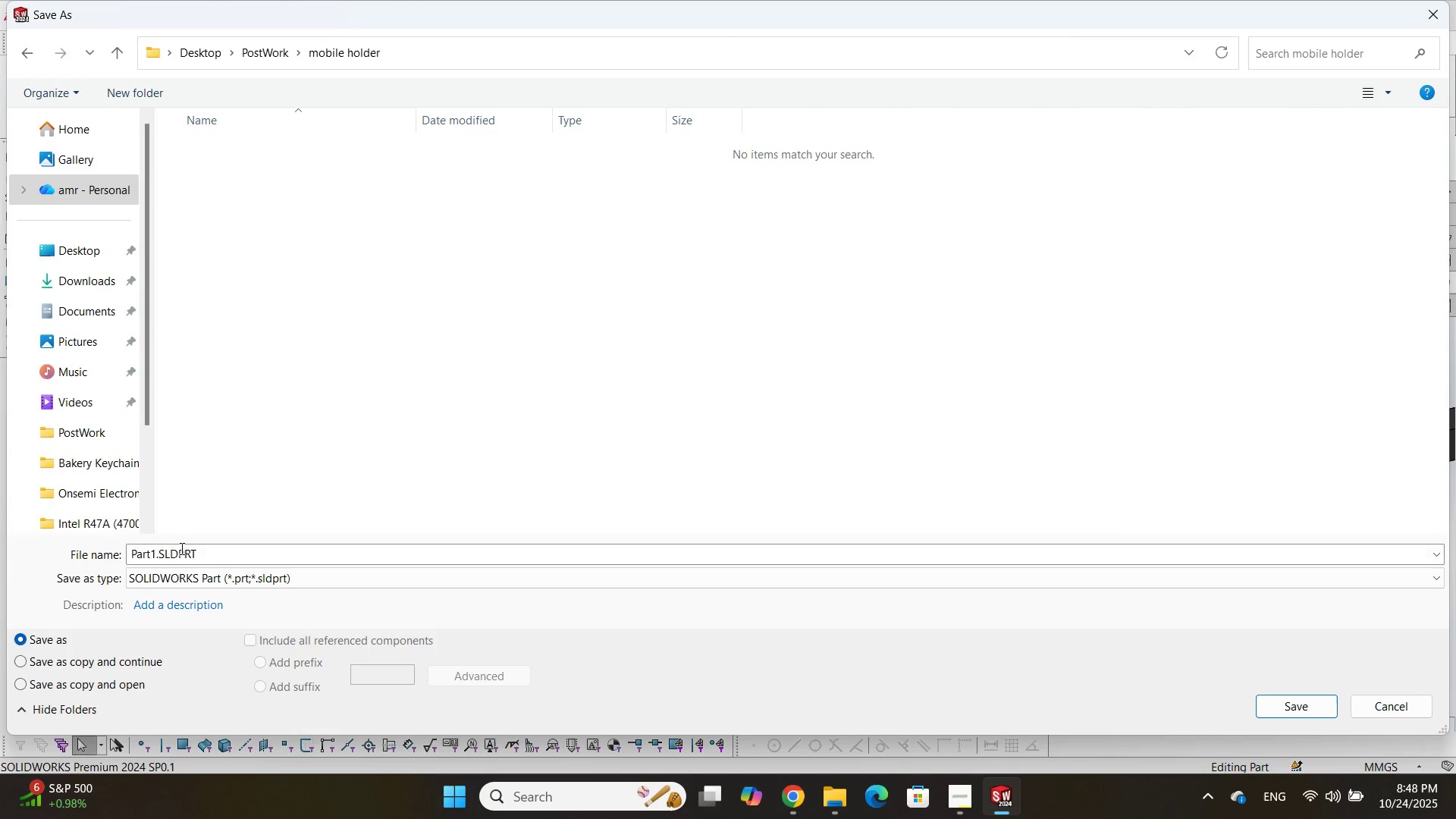 
double_click([180, 548])
 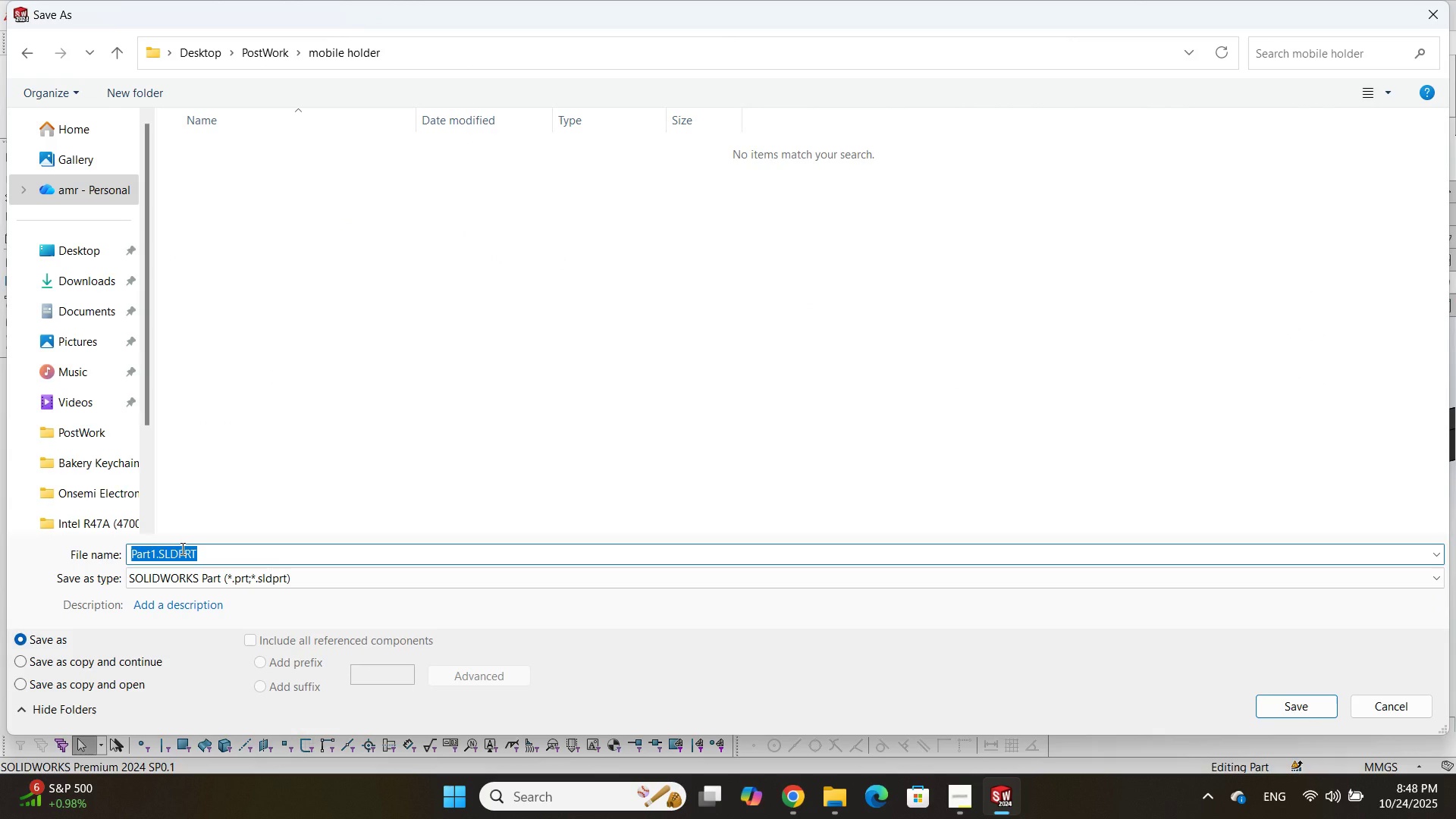 
type(Base)
 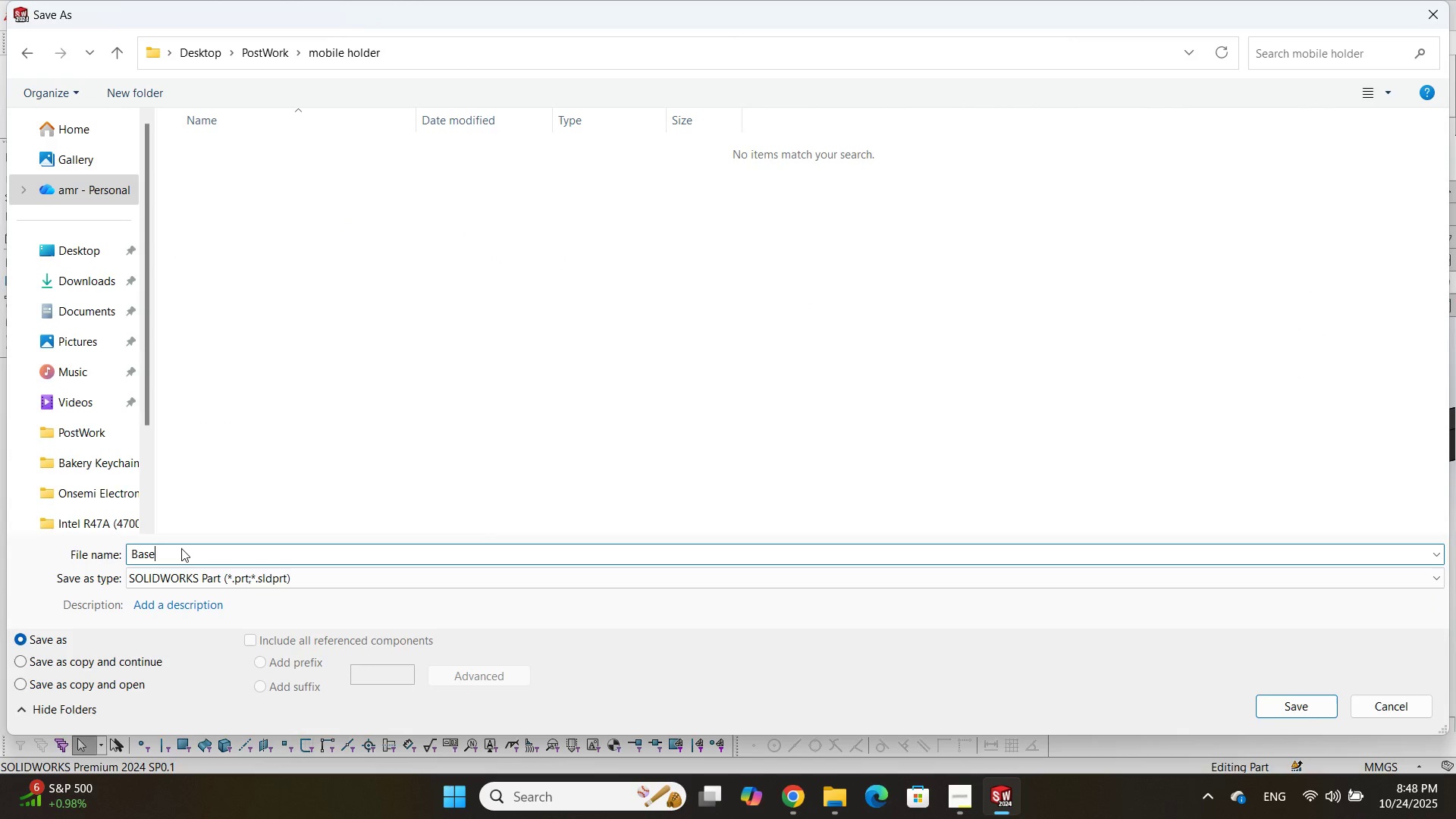 
key(ArrowLeft)
 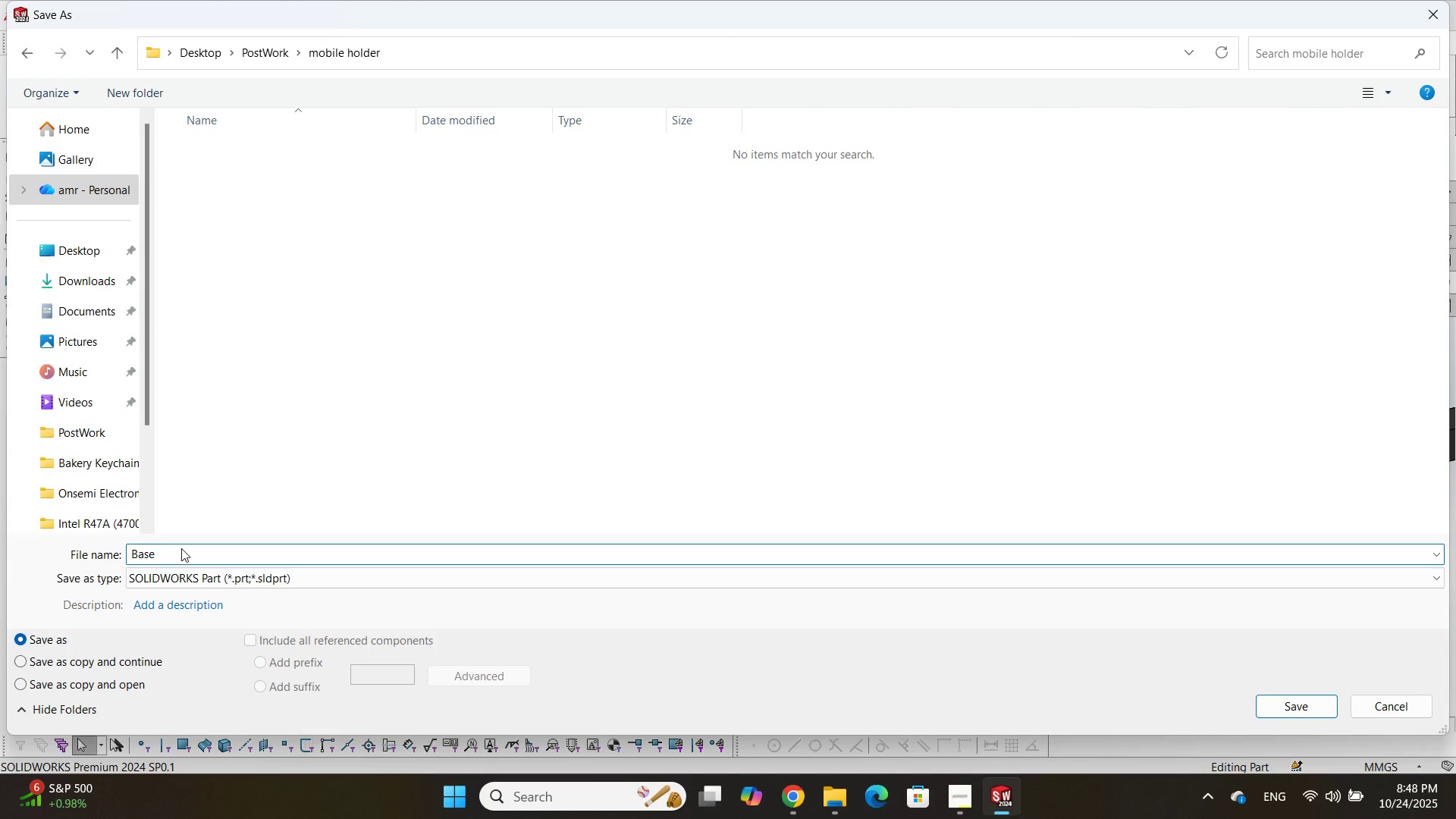 
hold_key(key=ArrowLeft, duration=0.69)
 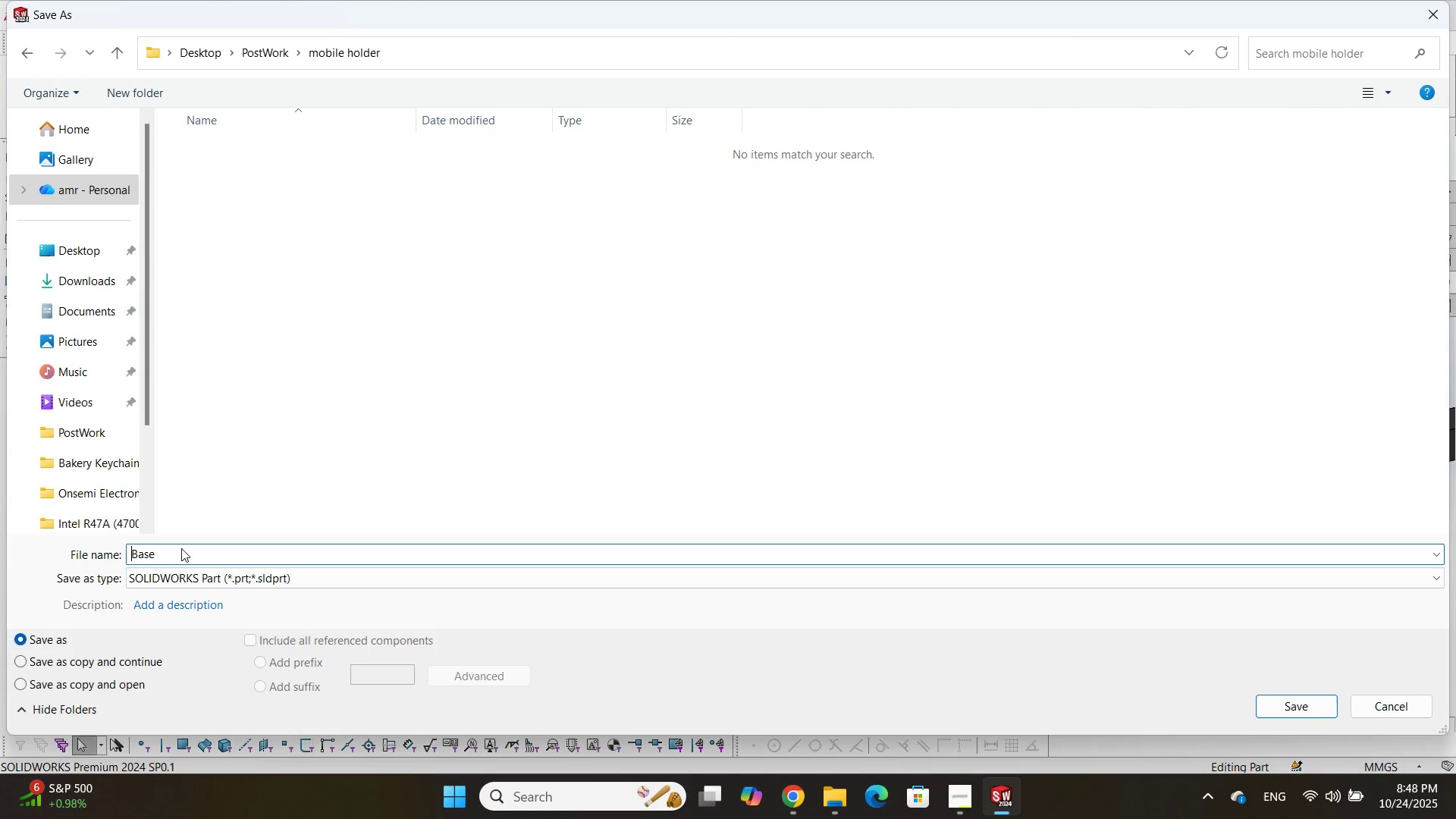 
type(Holder )
 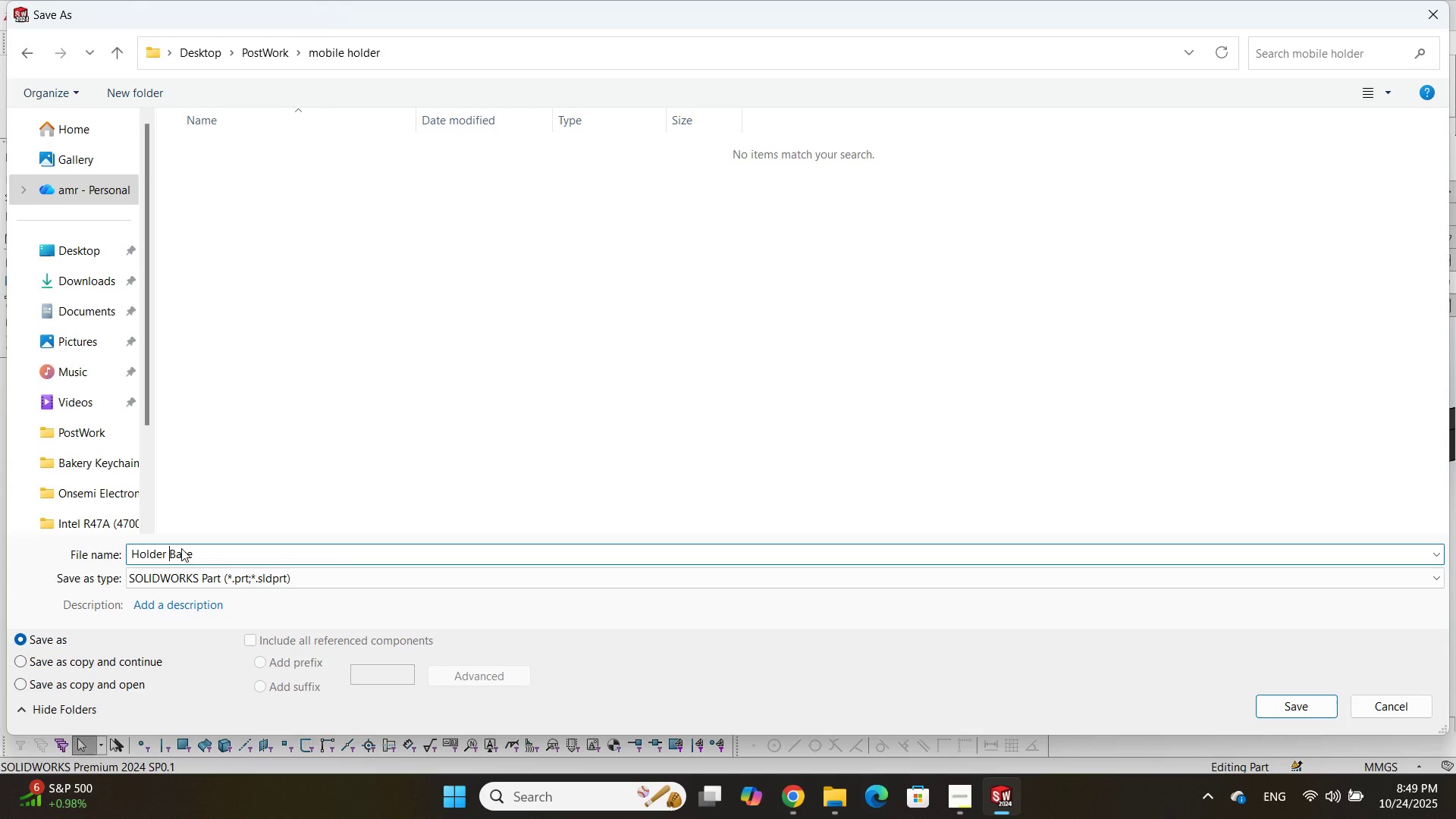 
key(Enter)
 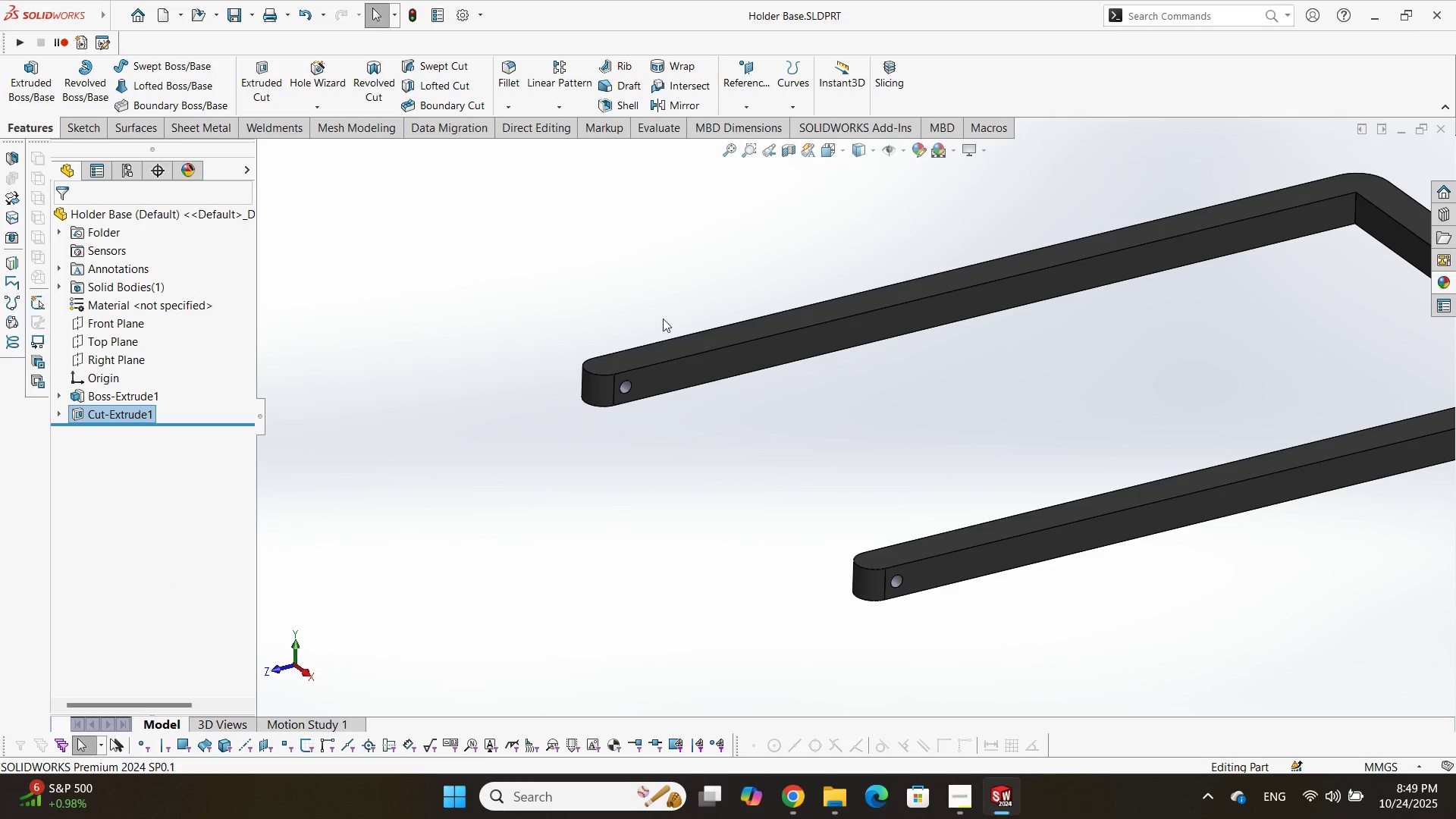 
scroll: coordinate [1360, 199], scroll_direction: up, amount: 1.0
 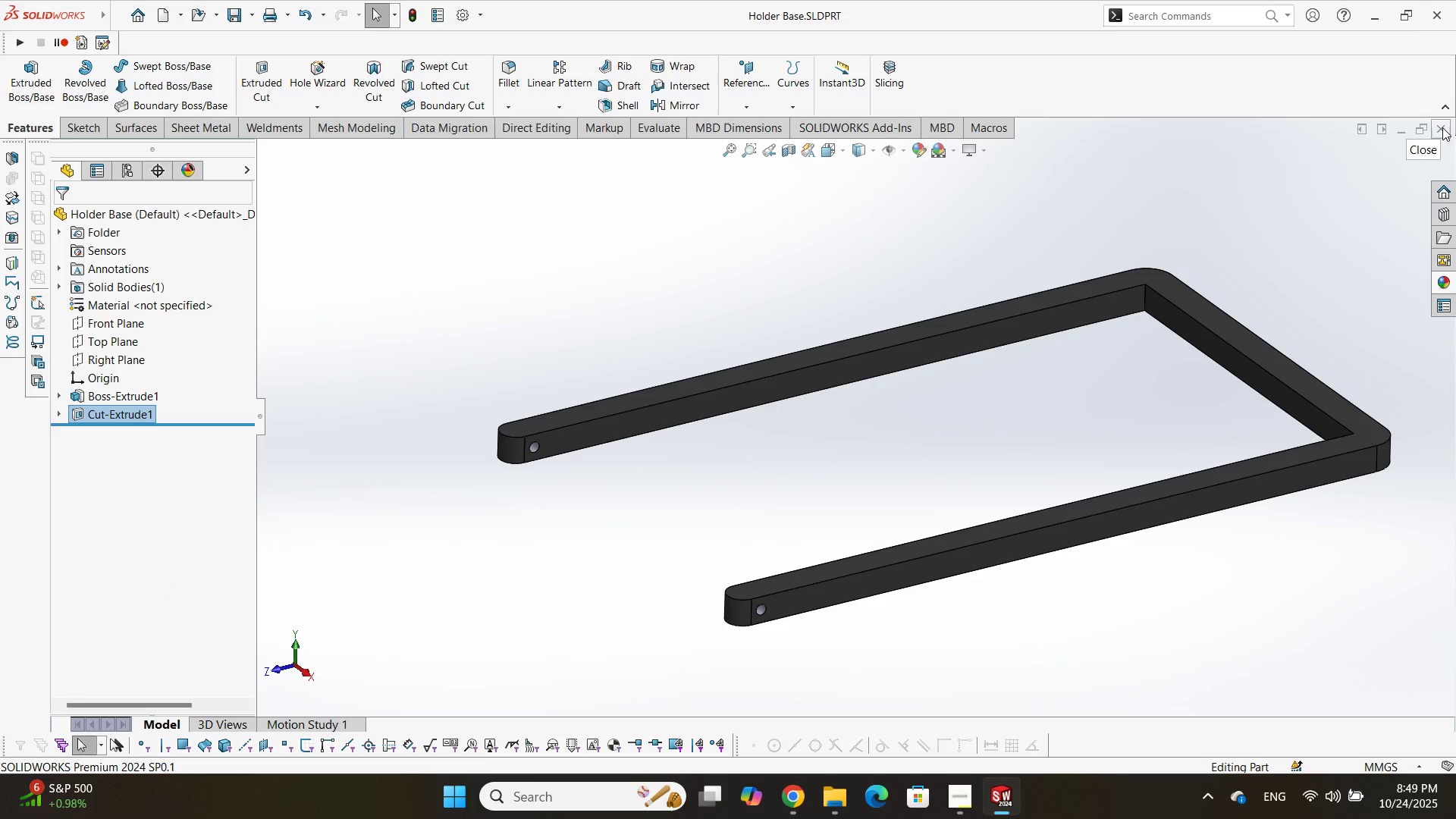 
left_click([1442, 127])
 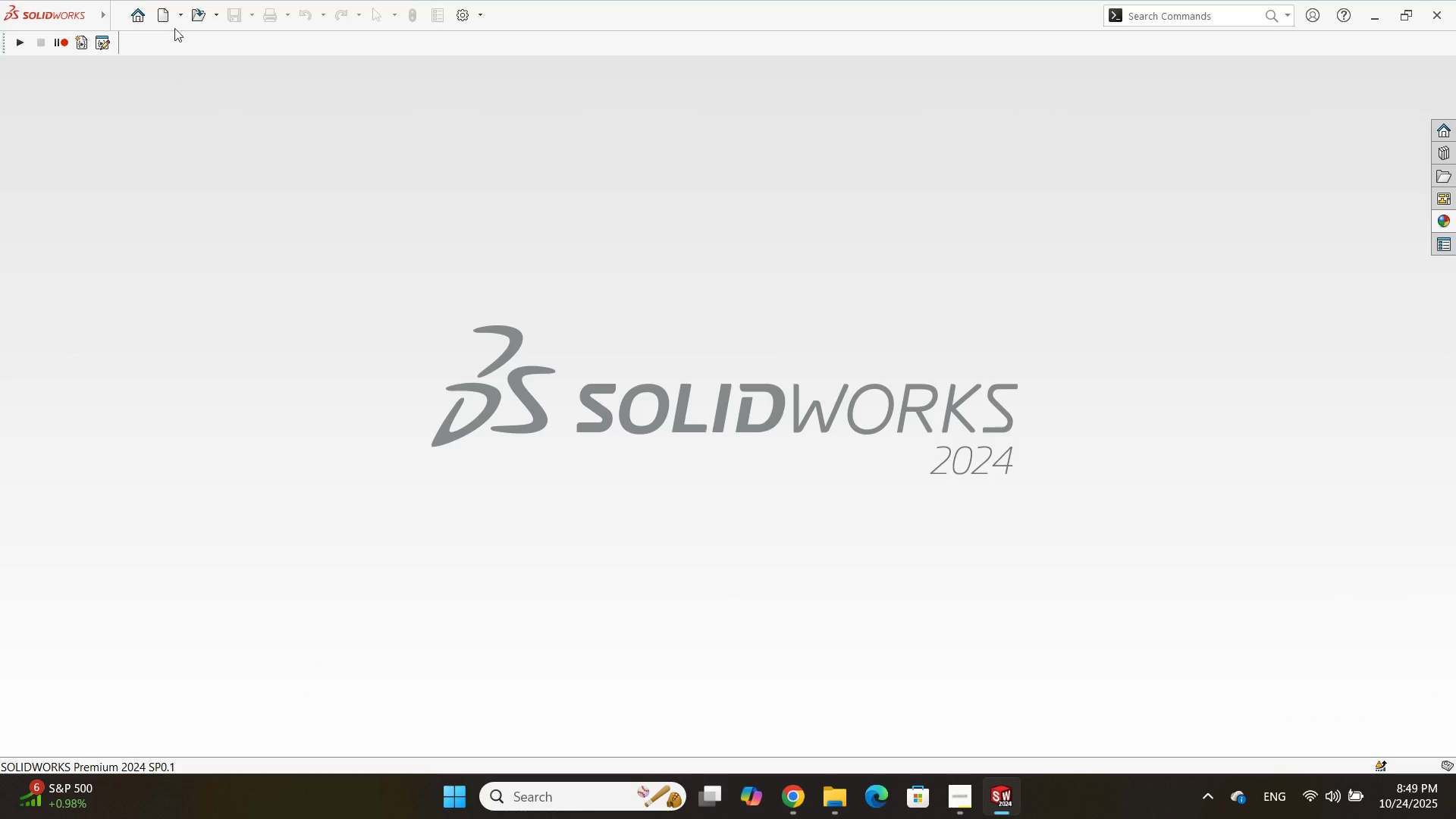 
left_click([167, 8])
 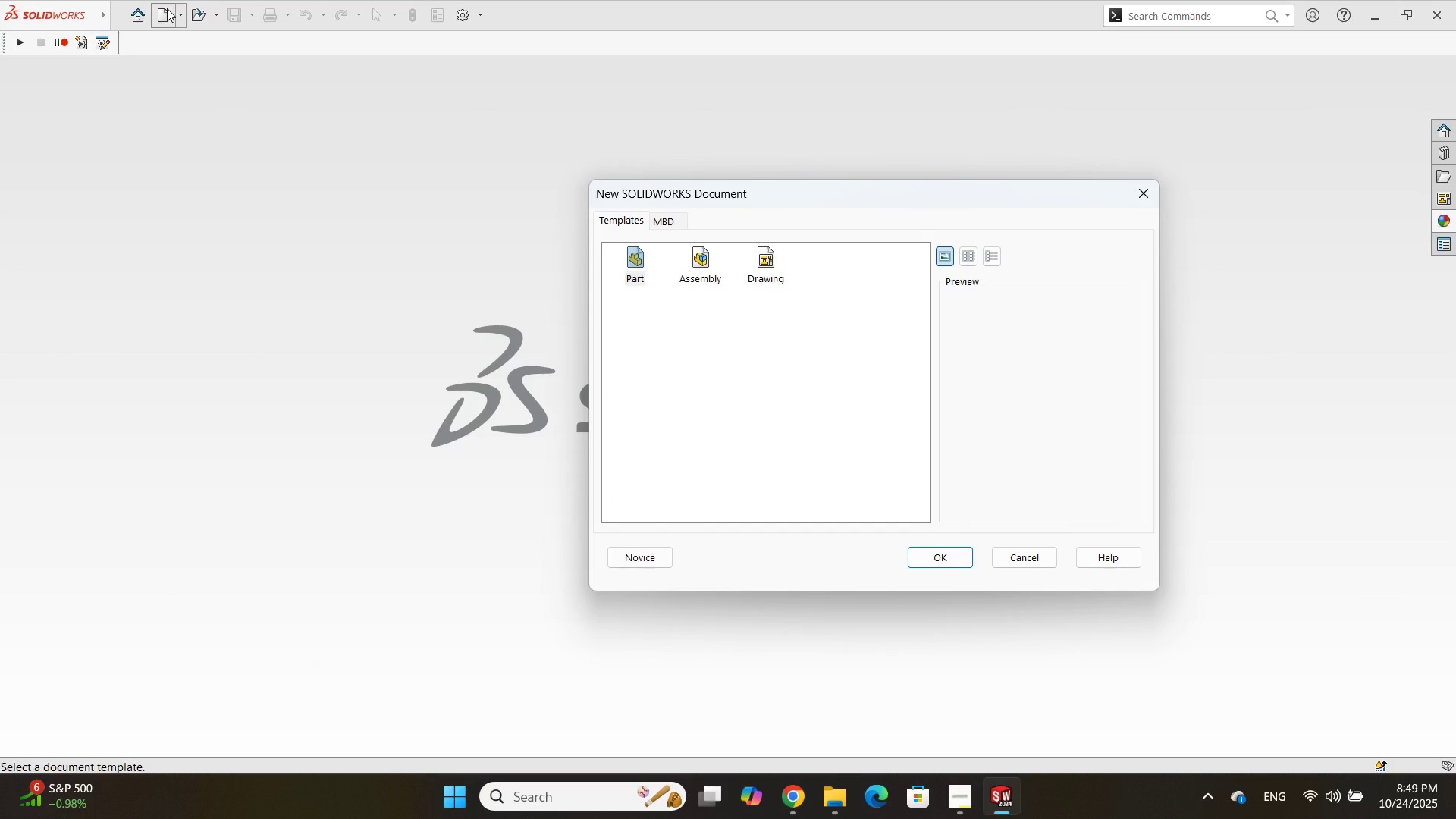 
key(Enter)
 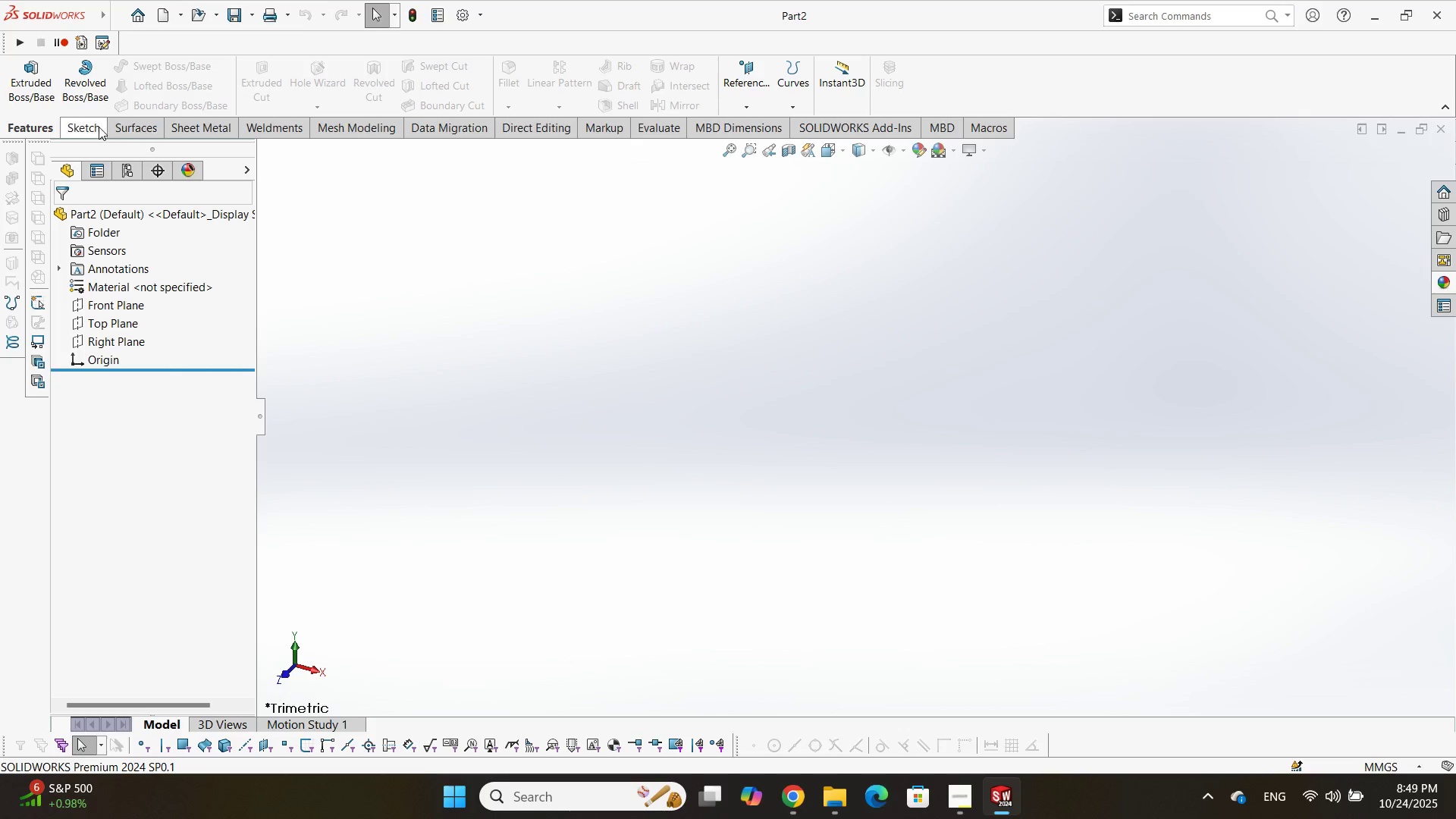 
left_click([30, 82])
 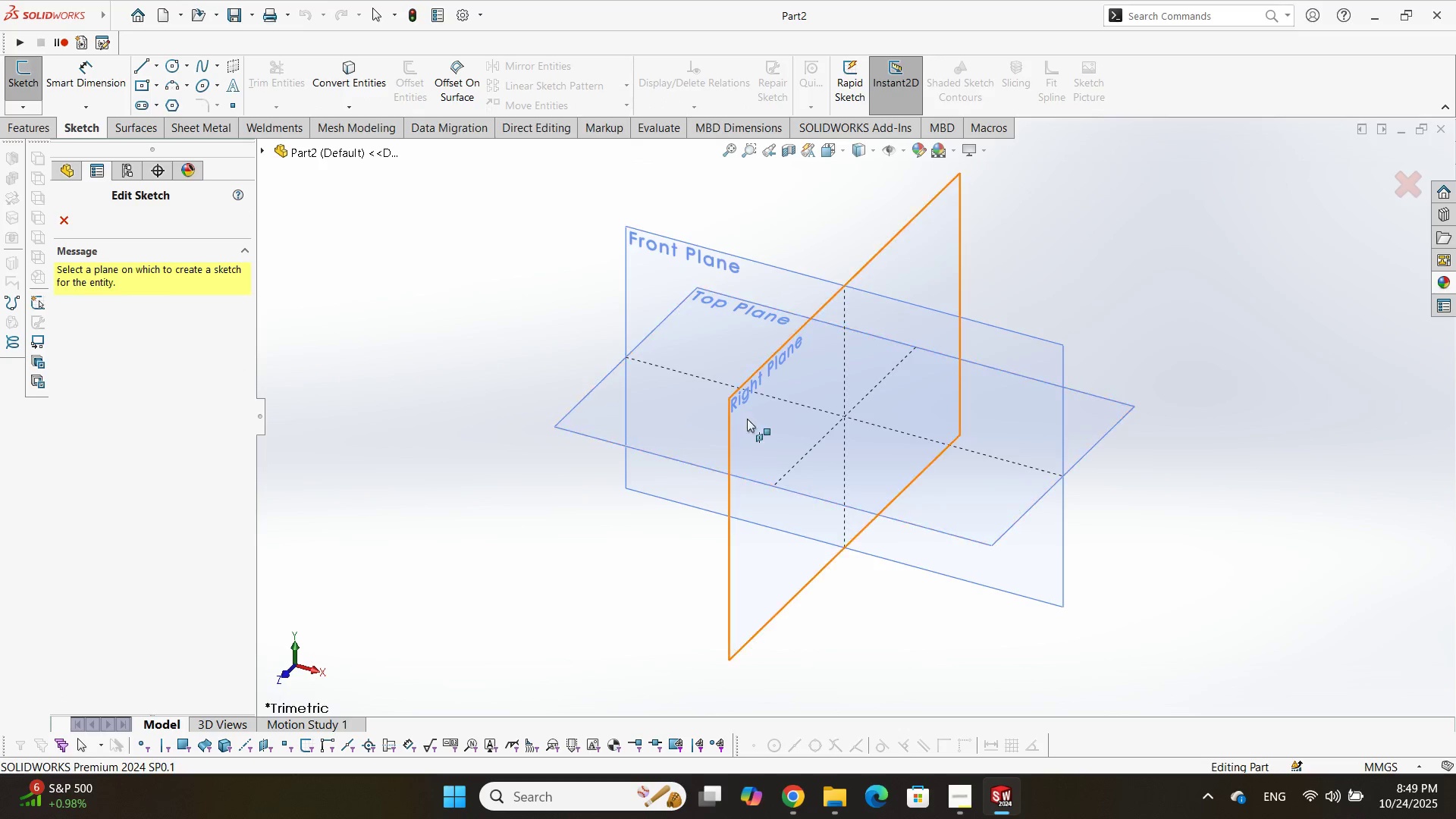 
left_click([747, 419])
 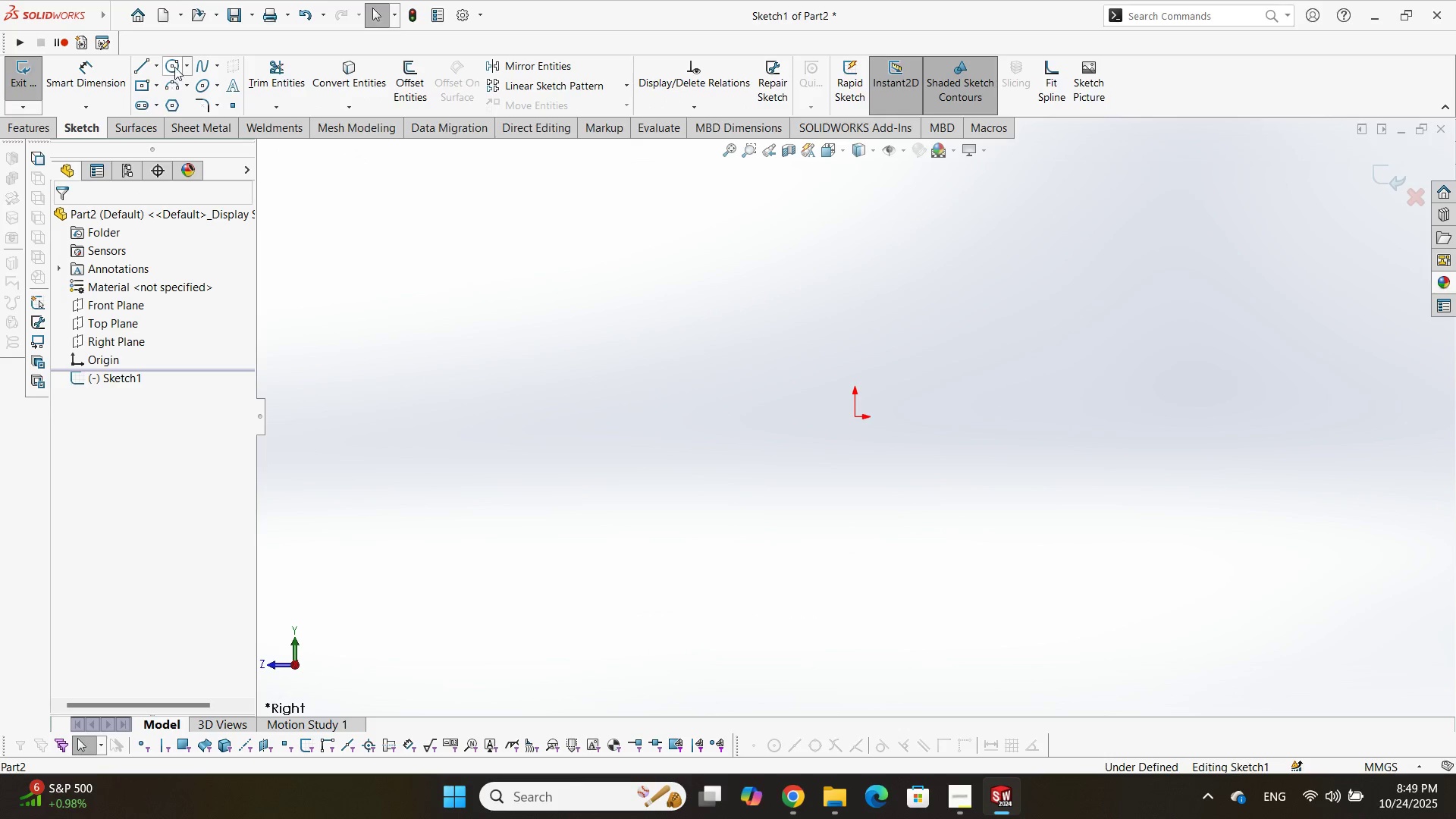 
left_click([174, 63])
 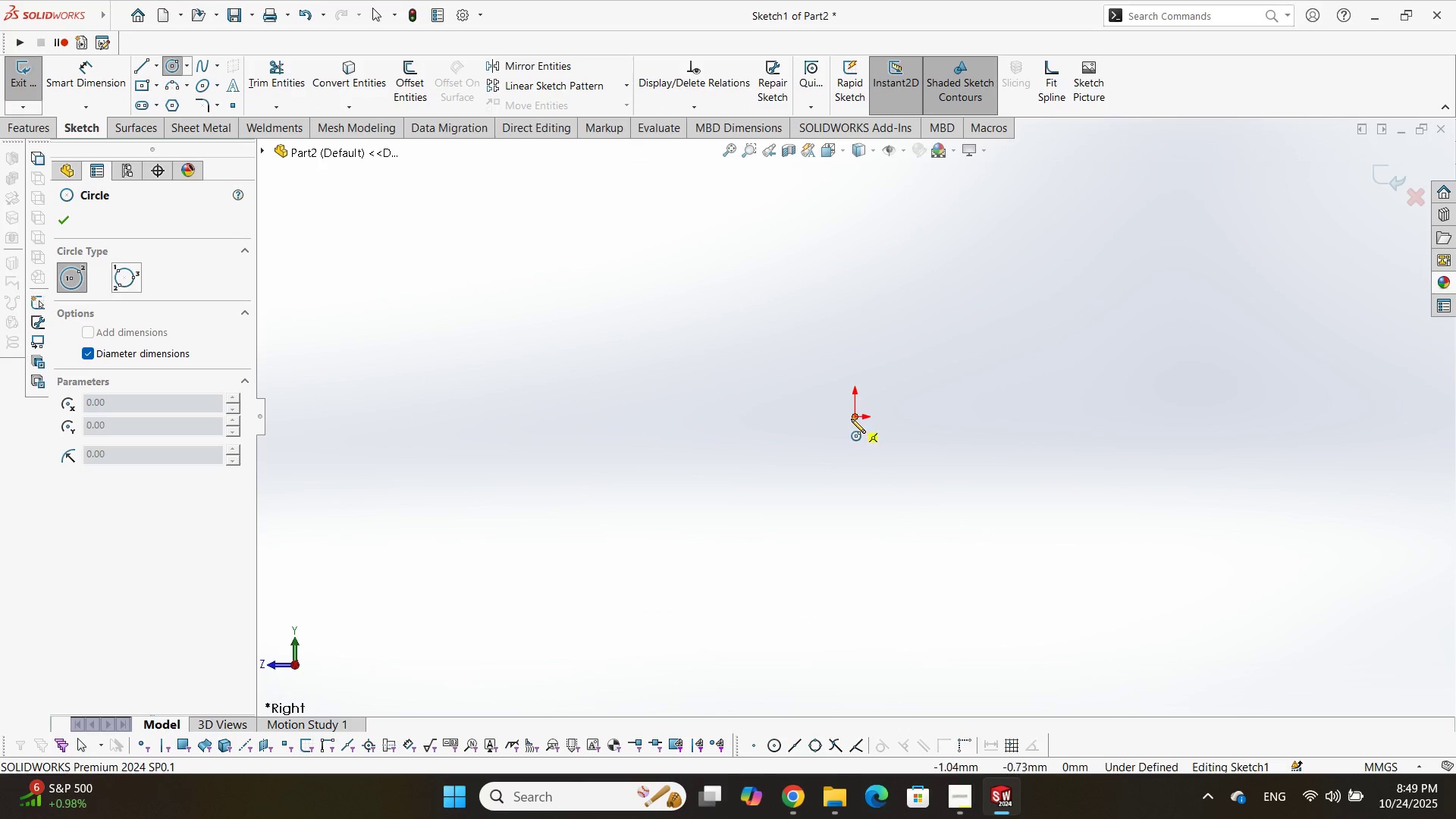 
left_click([851, 419])
 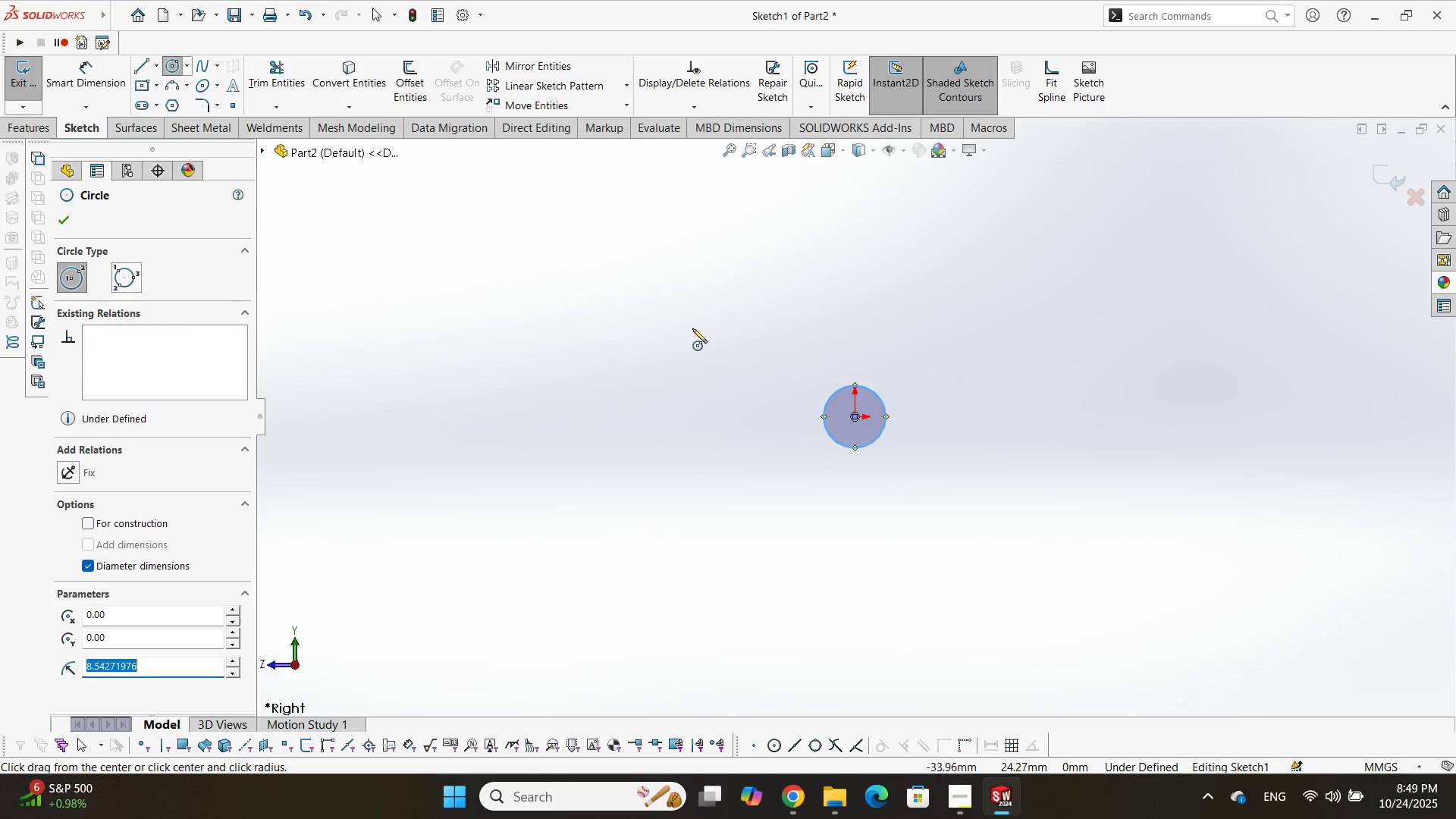 
key(Escape)
 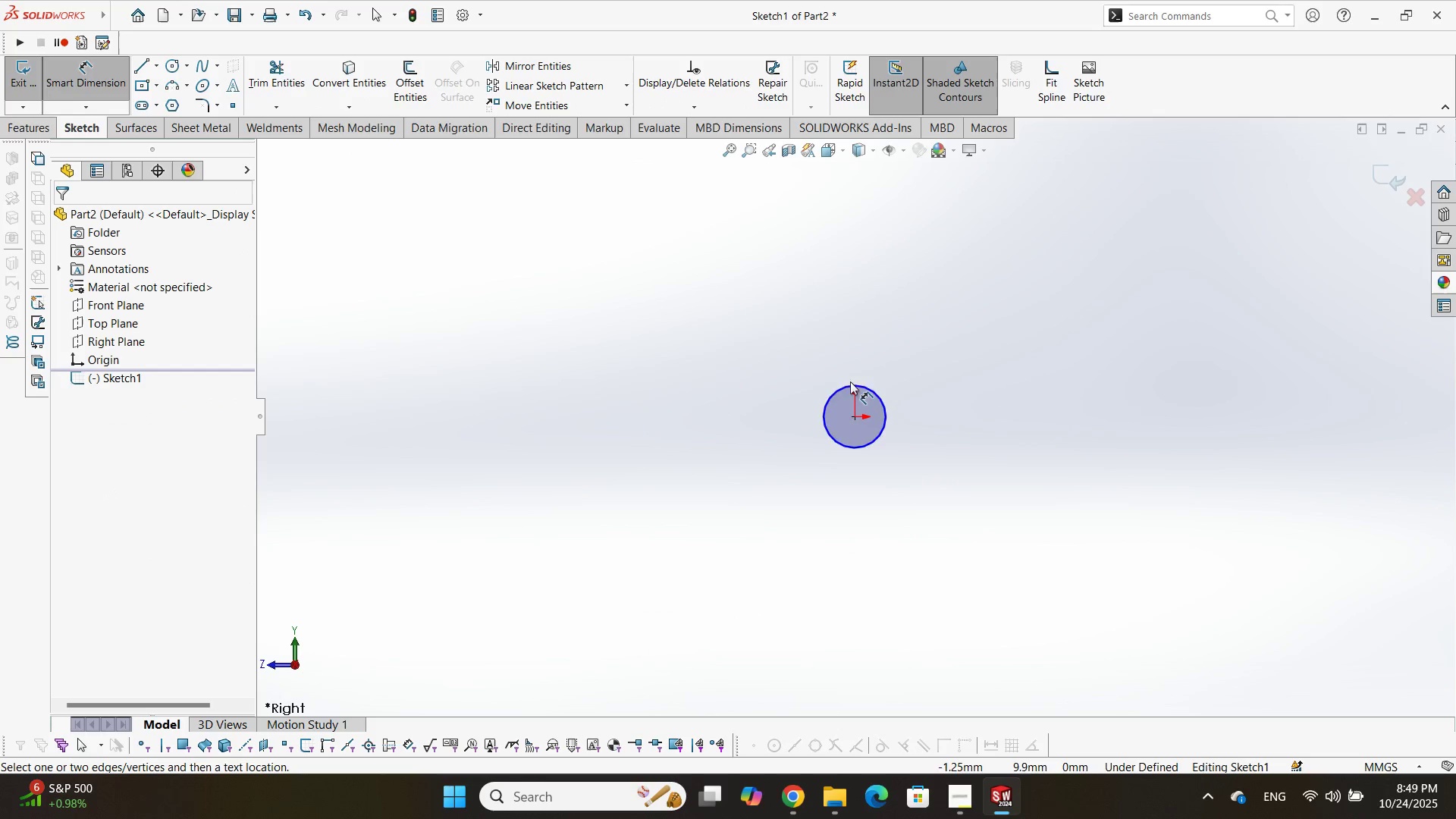 
left_click([855, 384])
 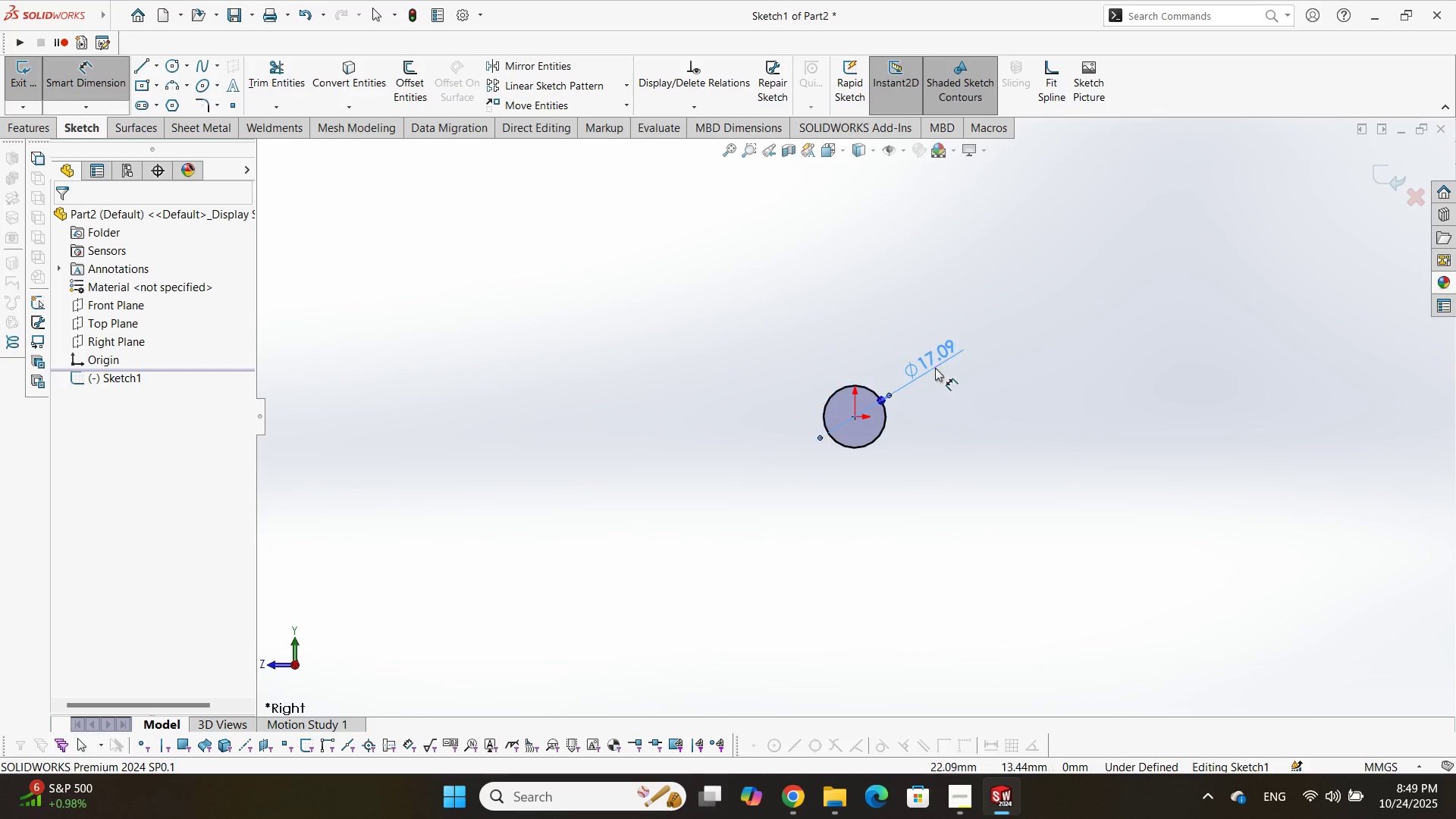 
triple_click([935, 368])
 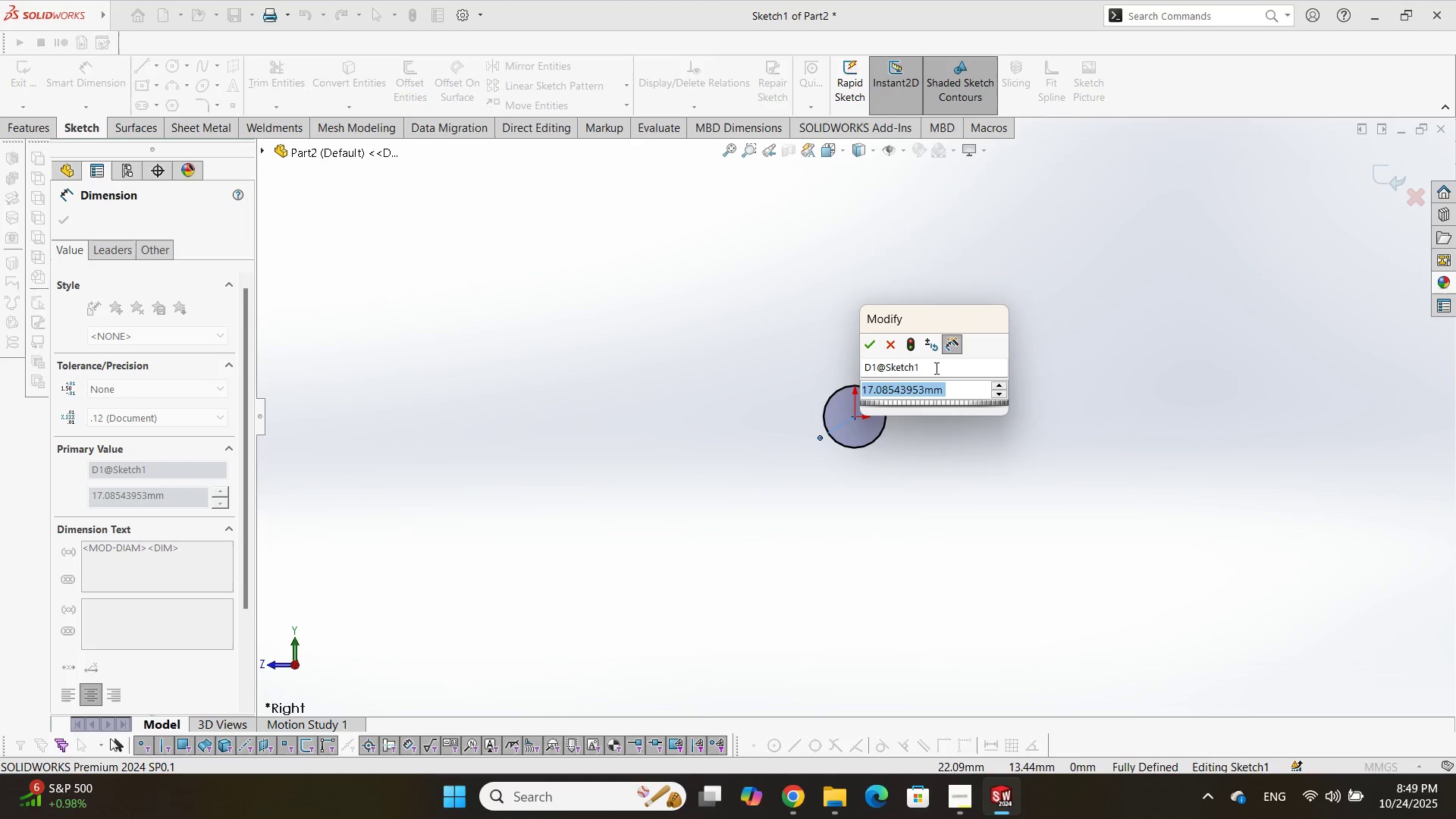 
key(Numpad2)
 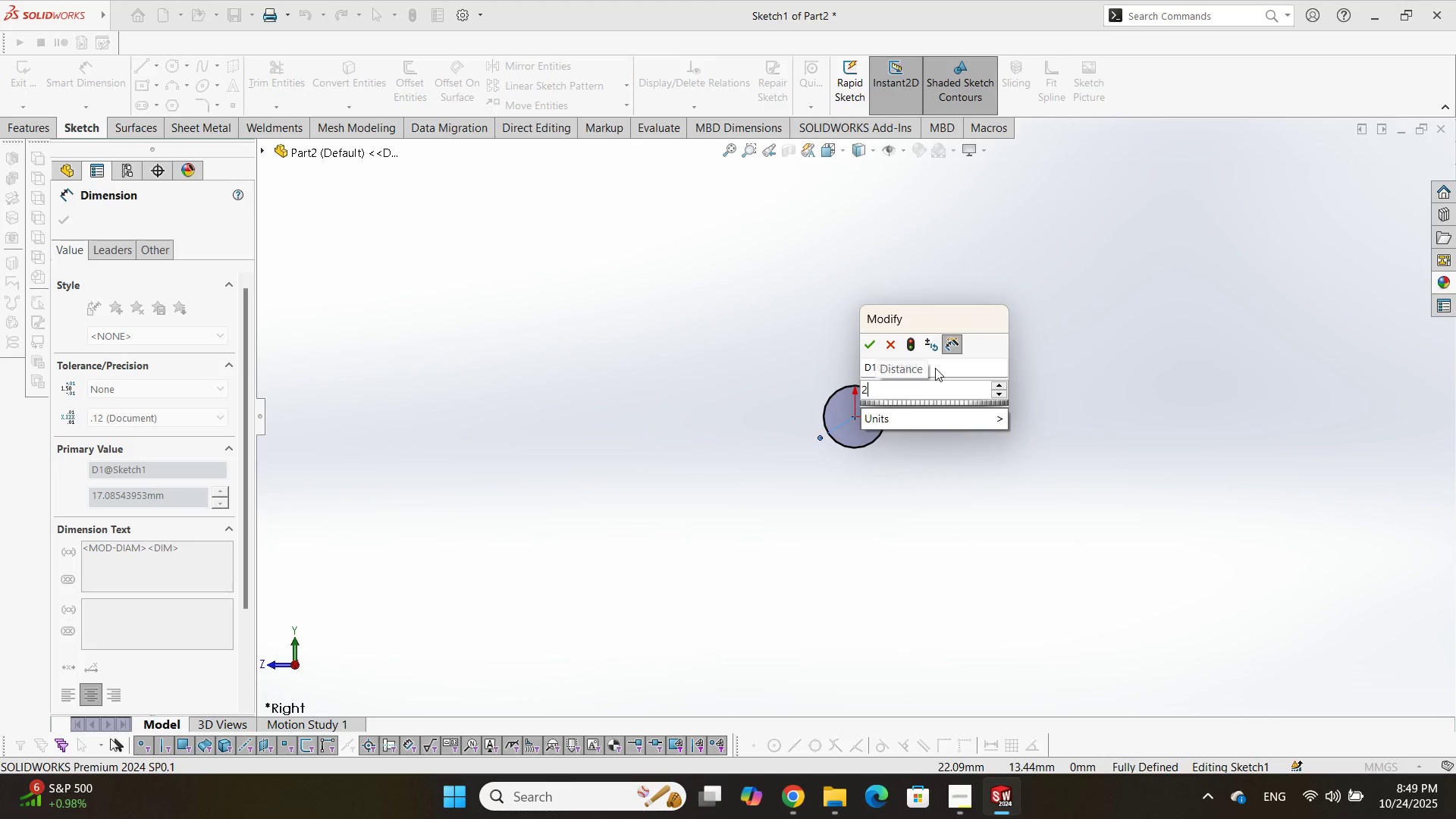 
key(NumpadEnter)
 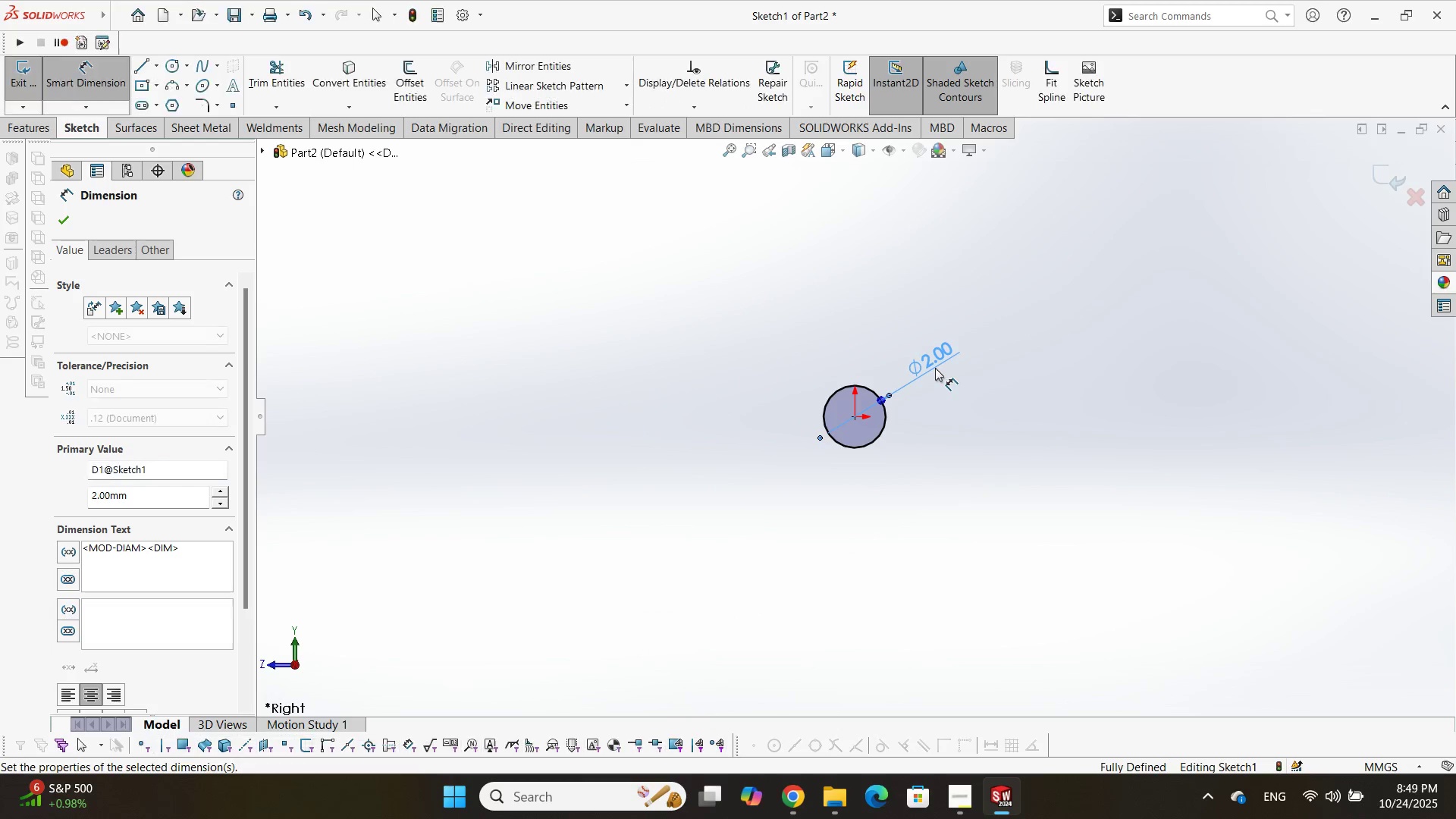 
key(Escape)
 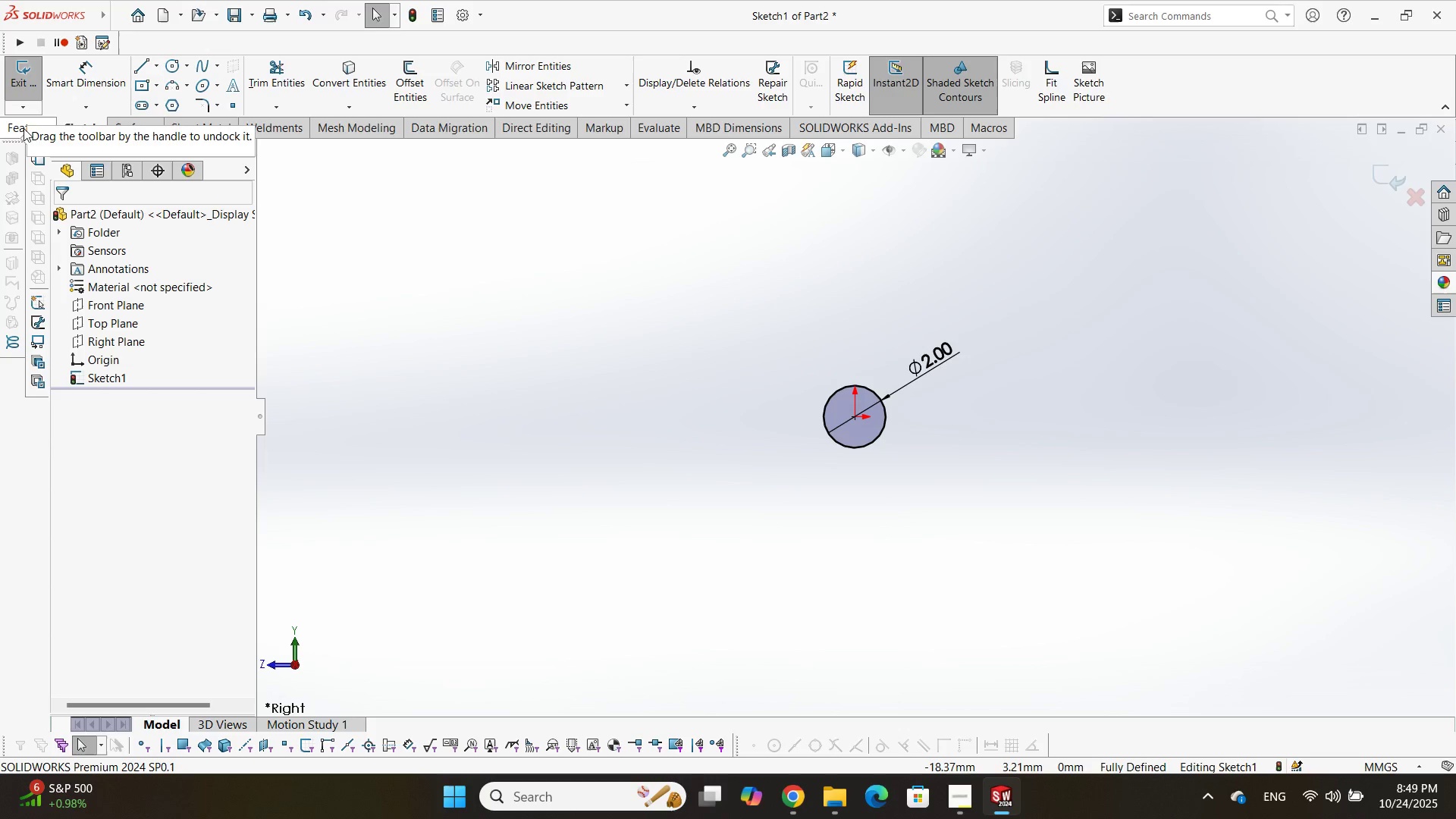 
double_click([24, 124])
 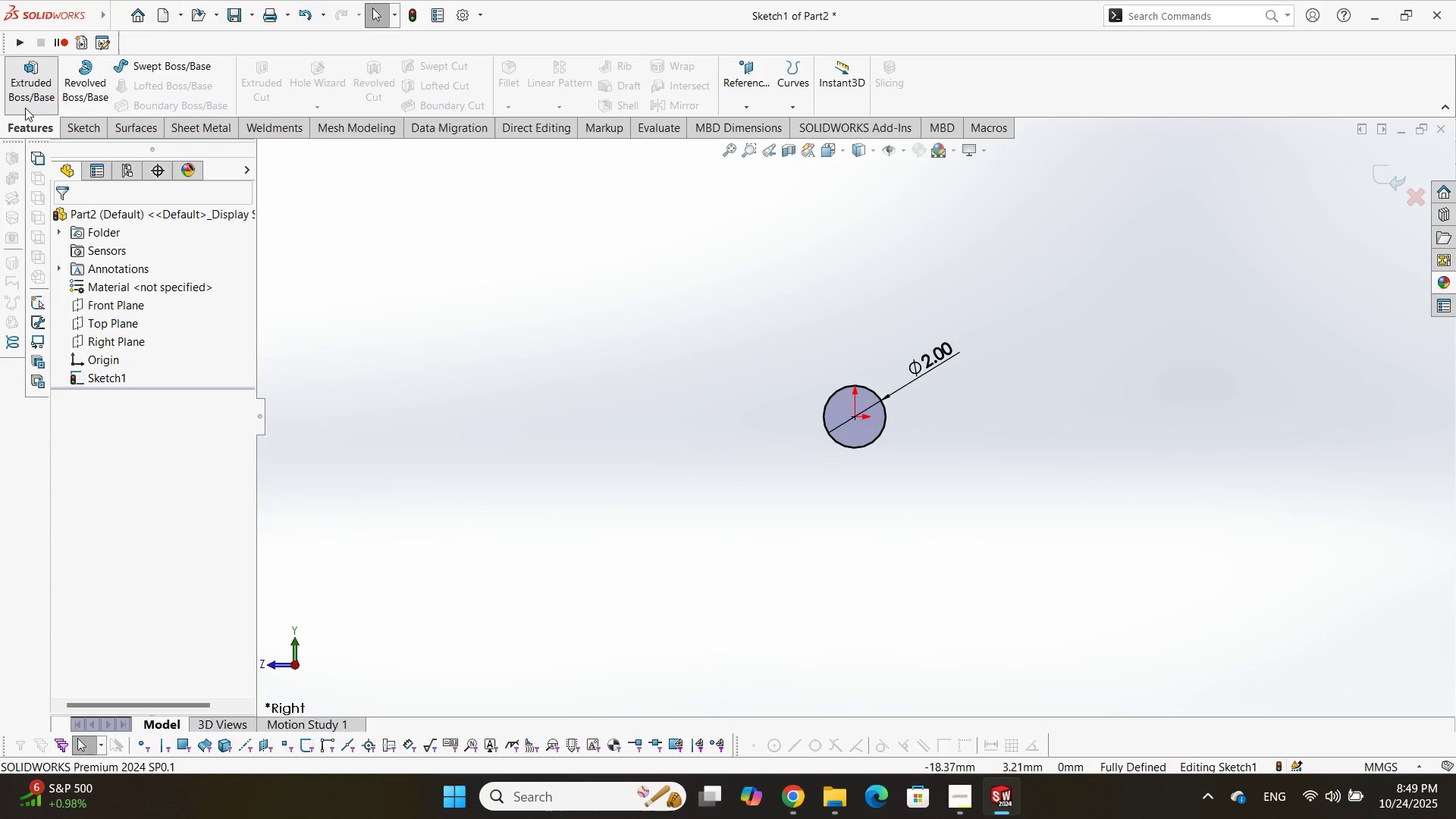 
triple_click([25, 108])
 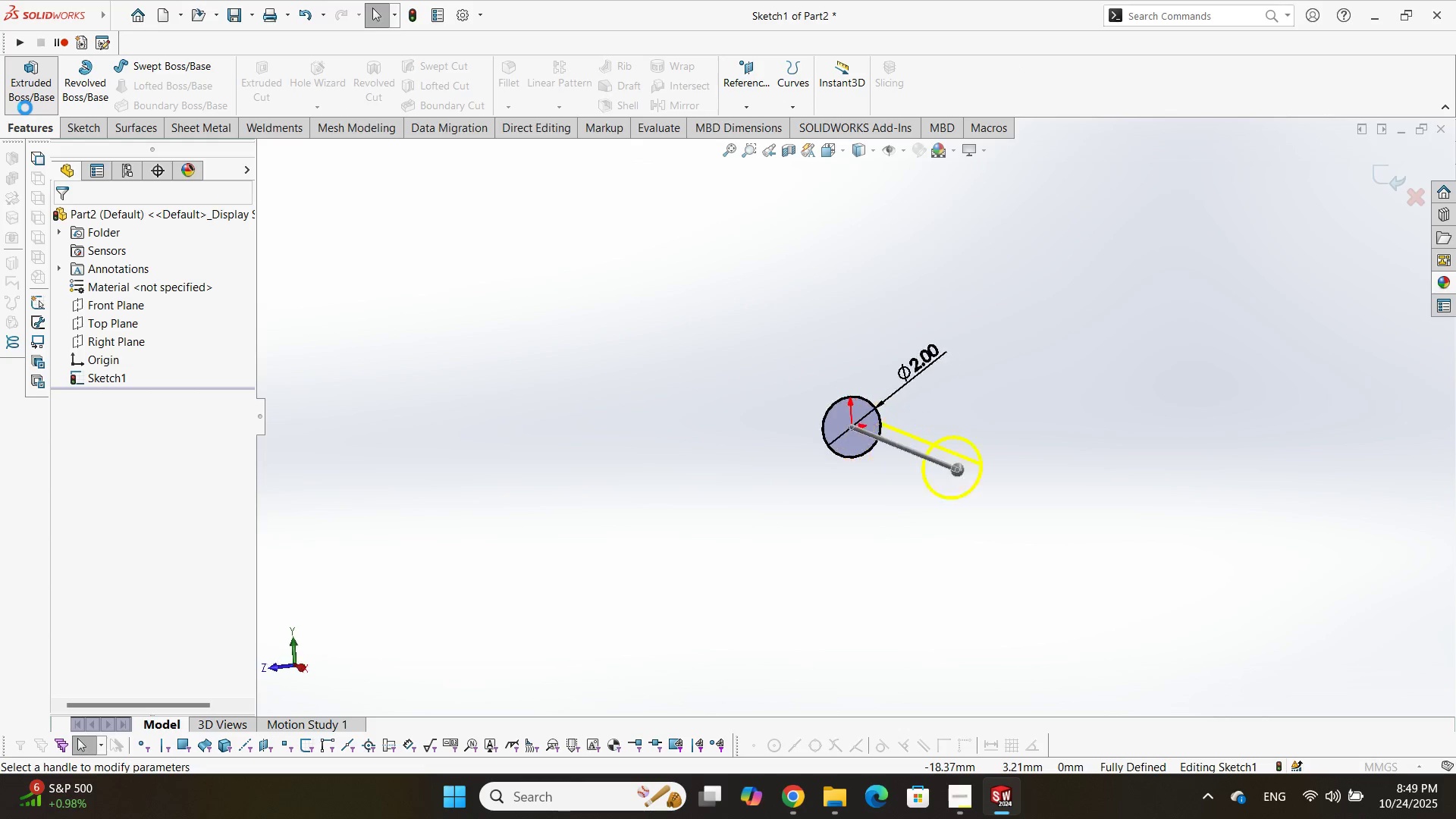 
key(Numpad8)
 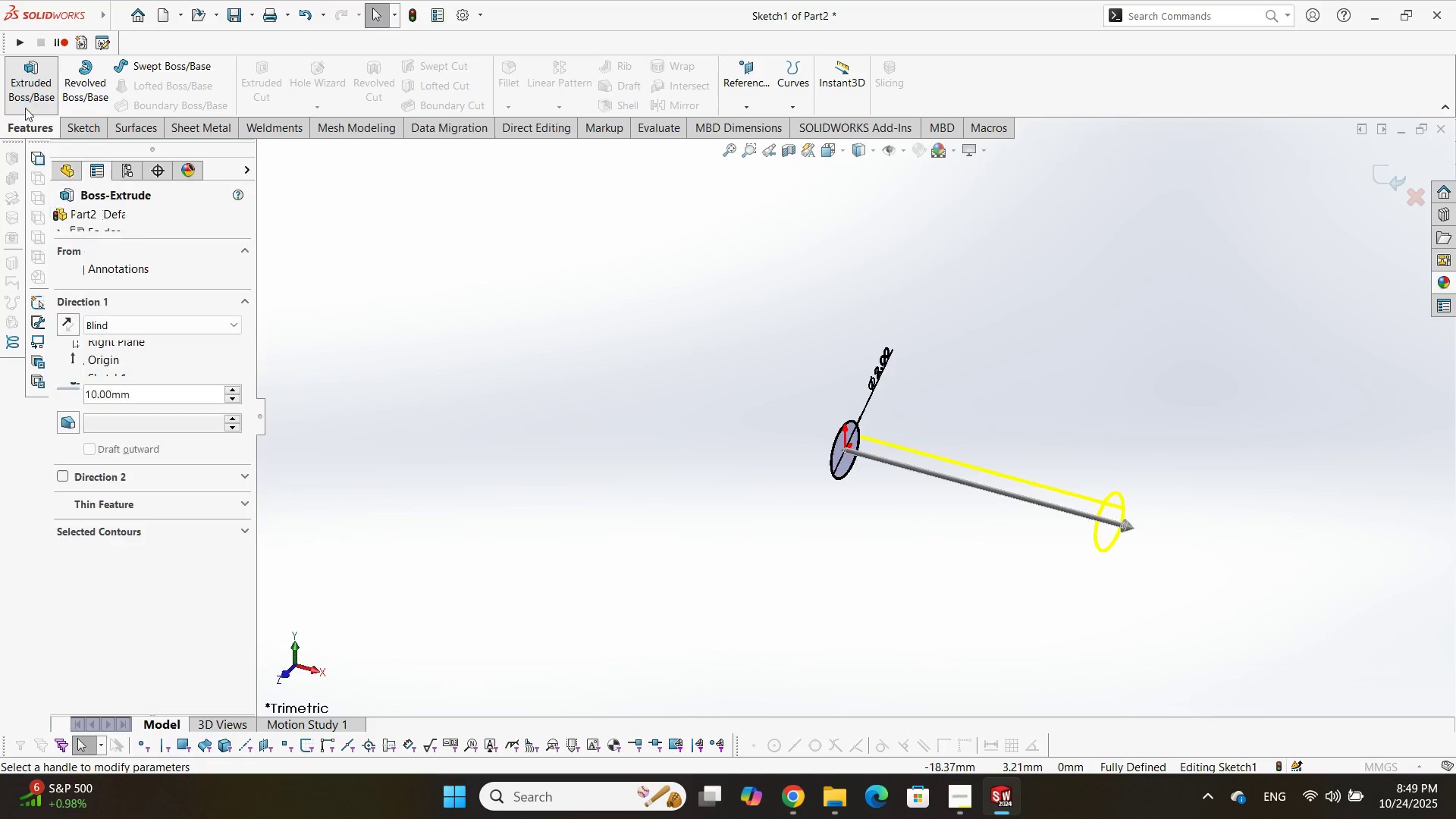 
key(Numpad0)
 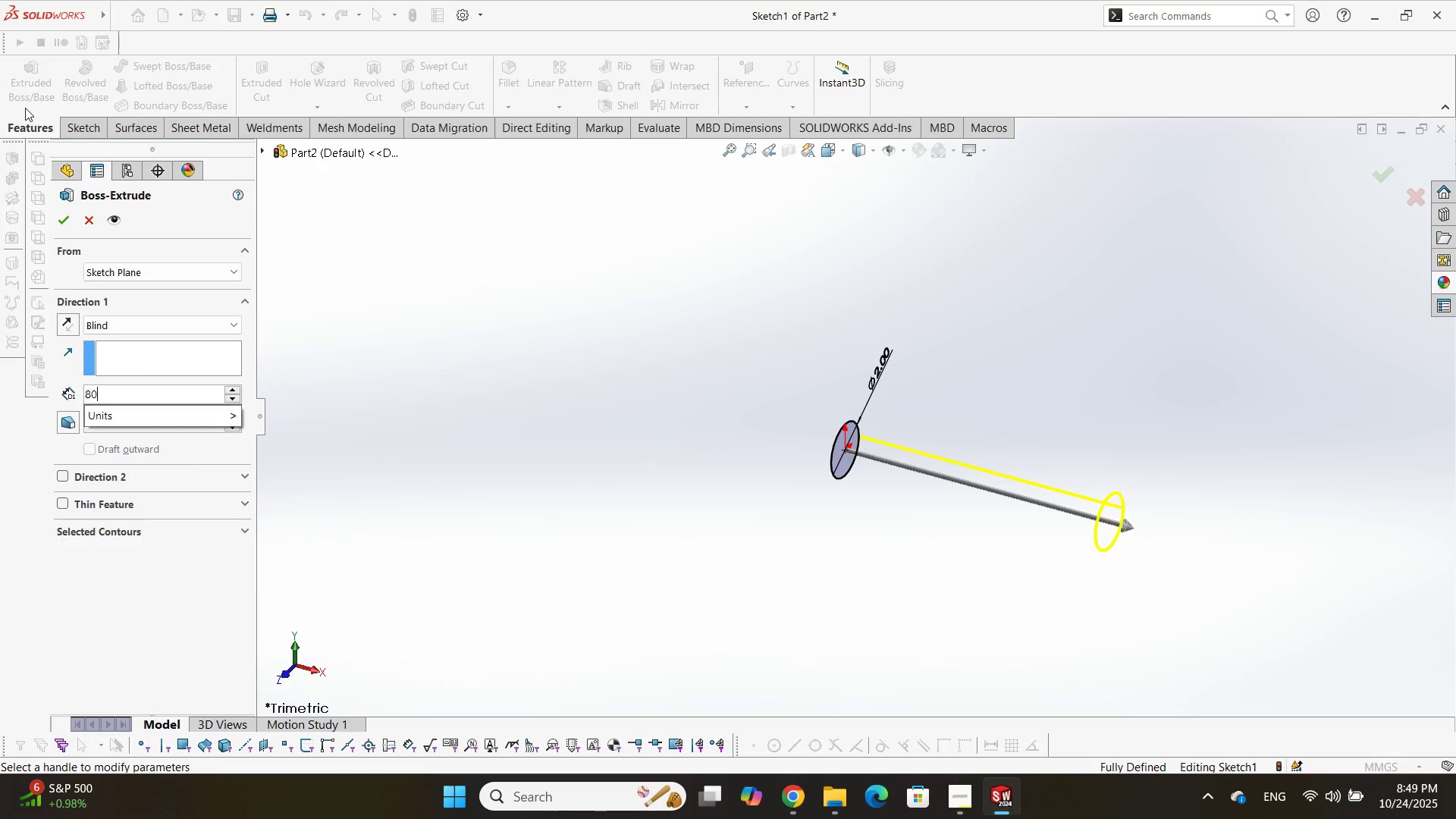 
key(NumpadEnter)
 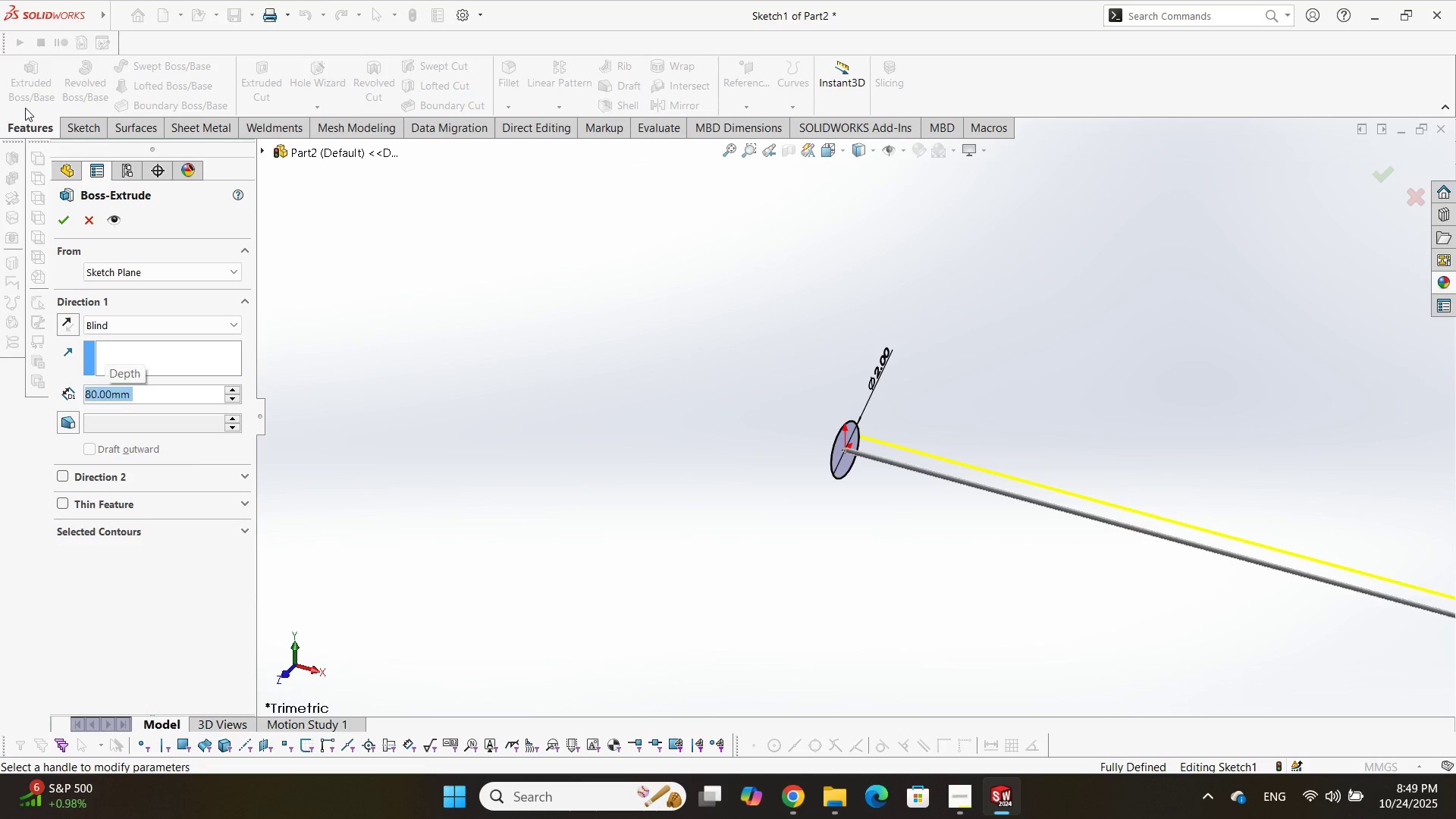 
key(NumpadEnter)
 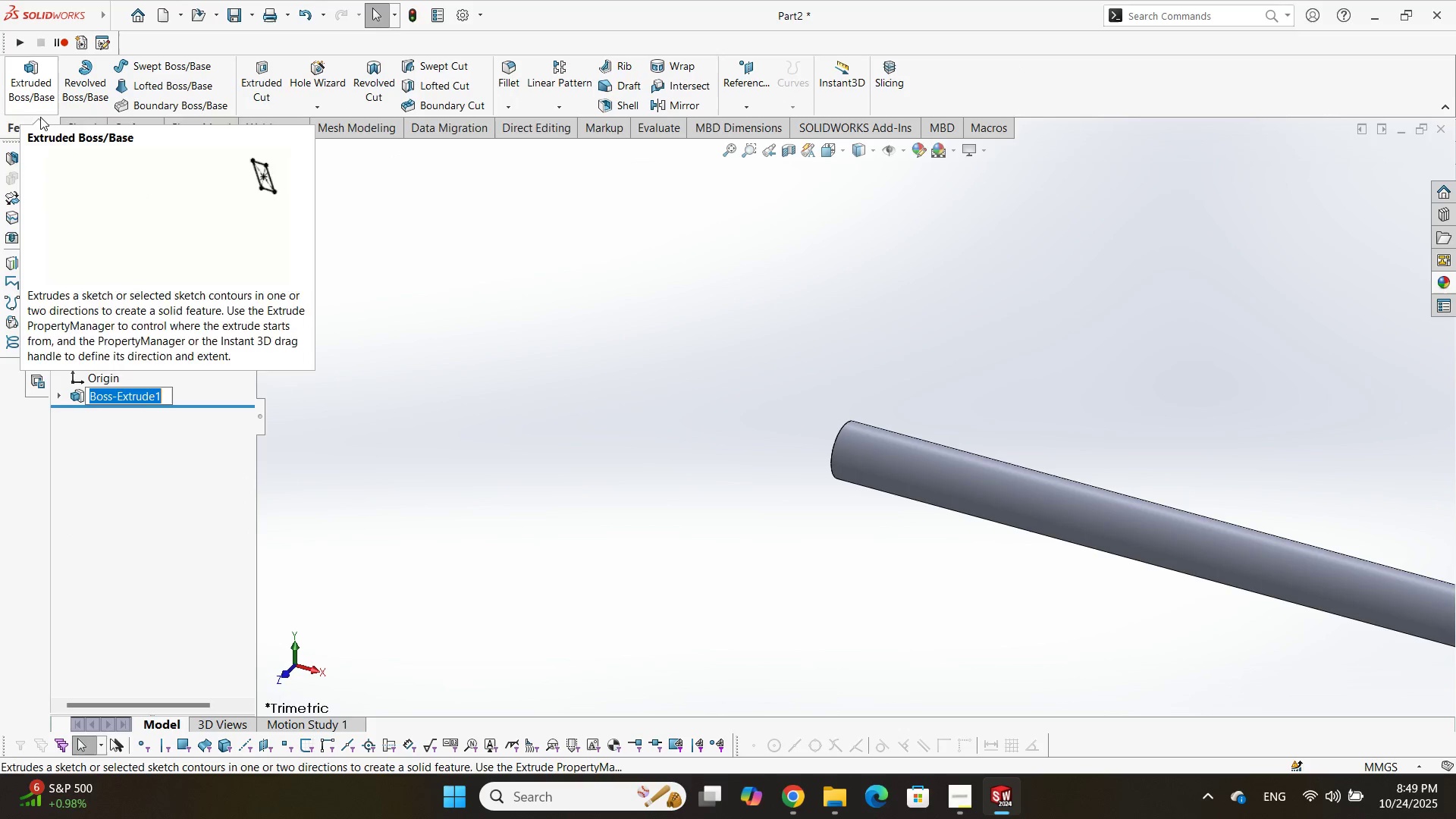 
scroll: coordinate [757, 236], scroll_direction: up, amount: 4.0
 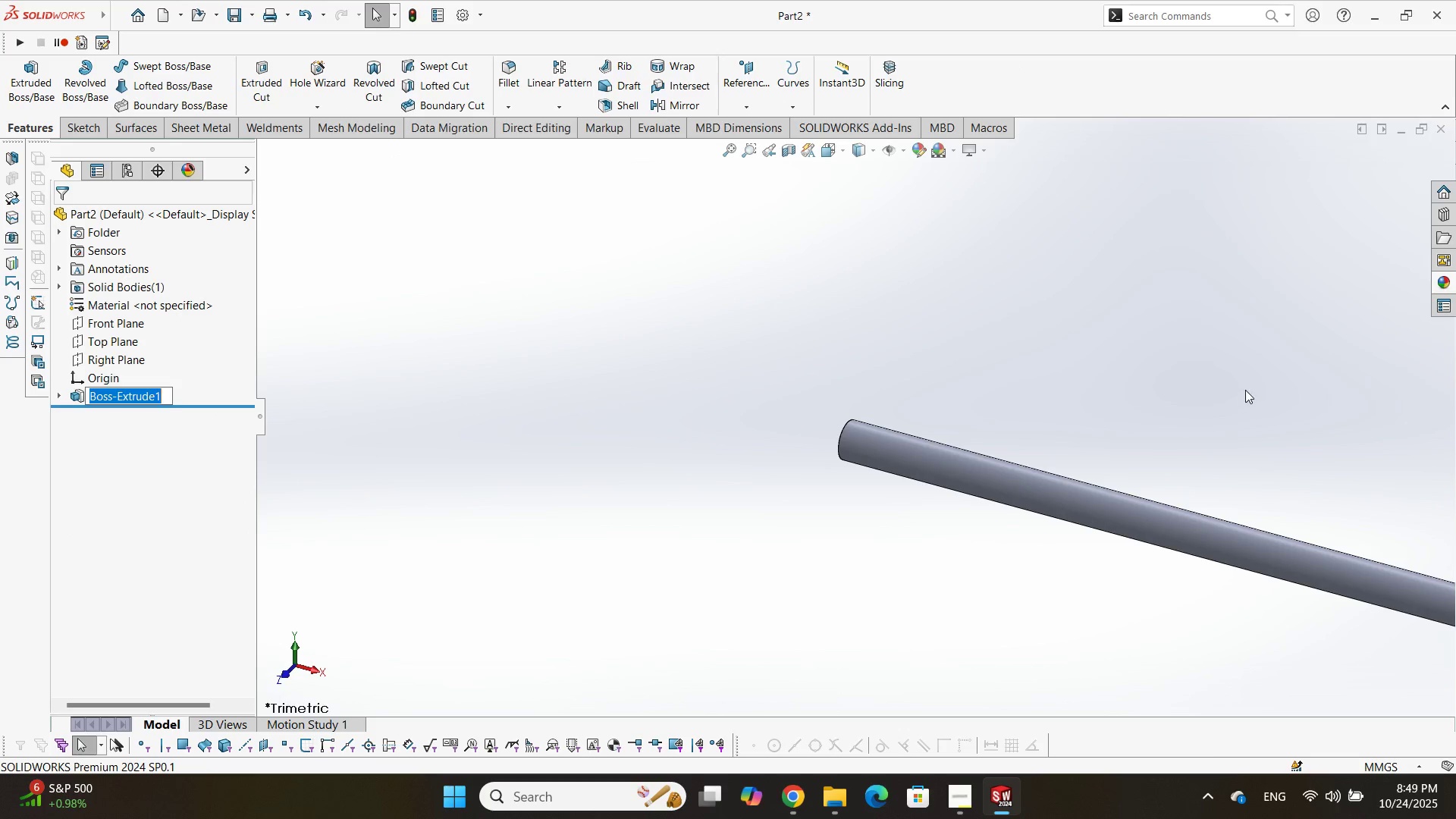 
left_click_drag(start_coordinate=[1241, 327], to_coordinate=[1270, 315])
 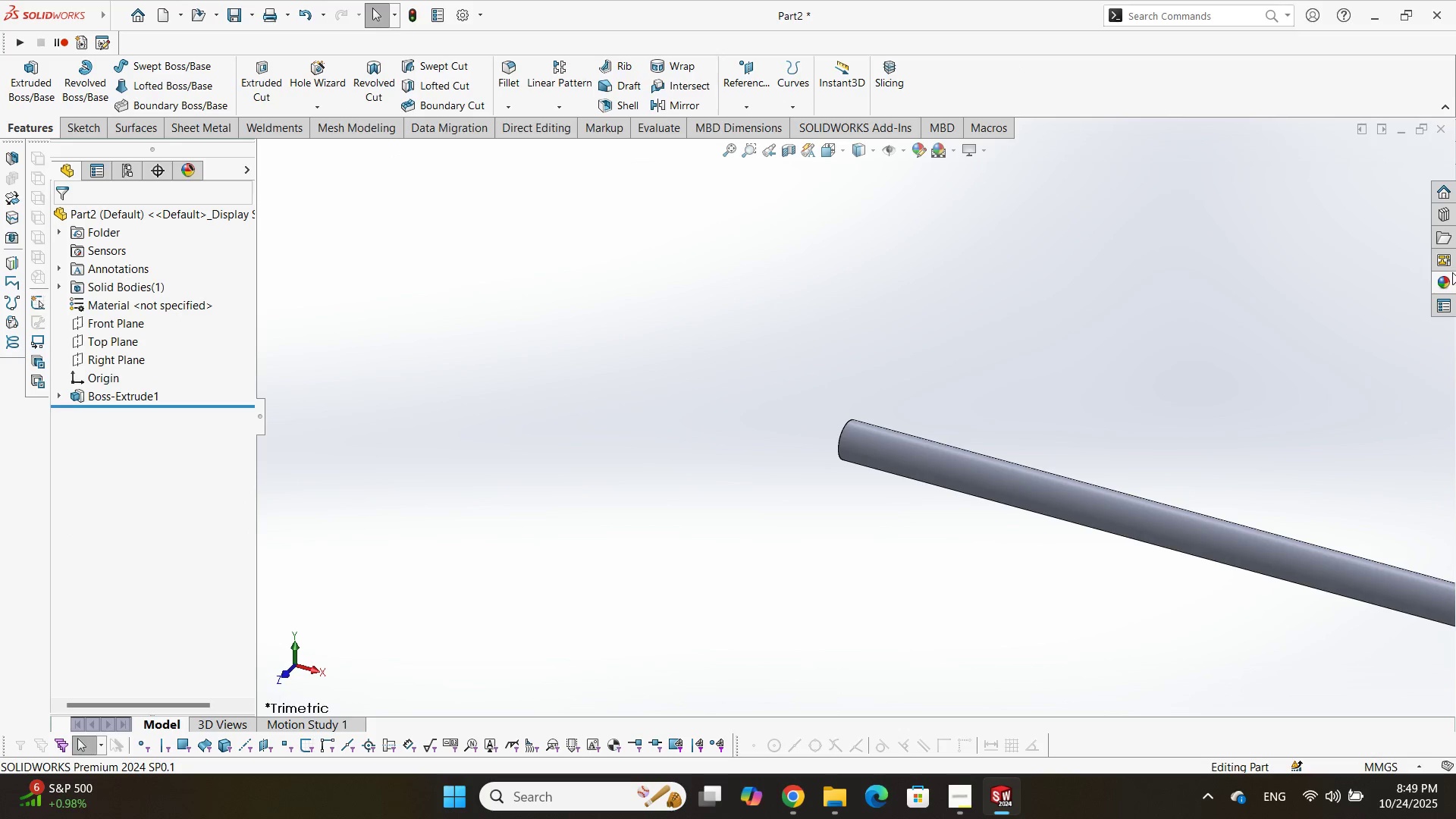 
left_click([1452, 272])
 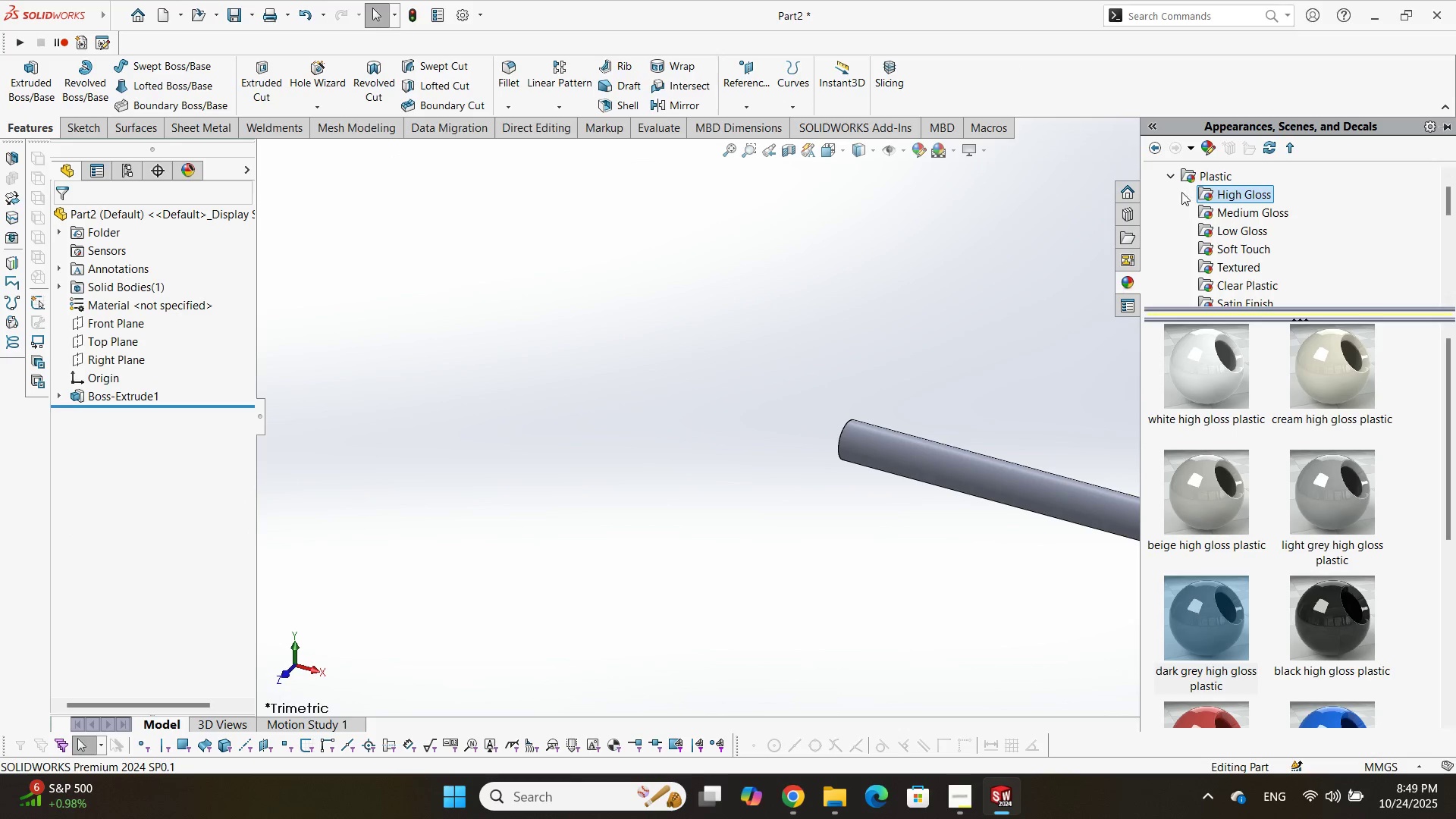 
left_click([1178, 174])
 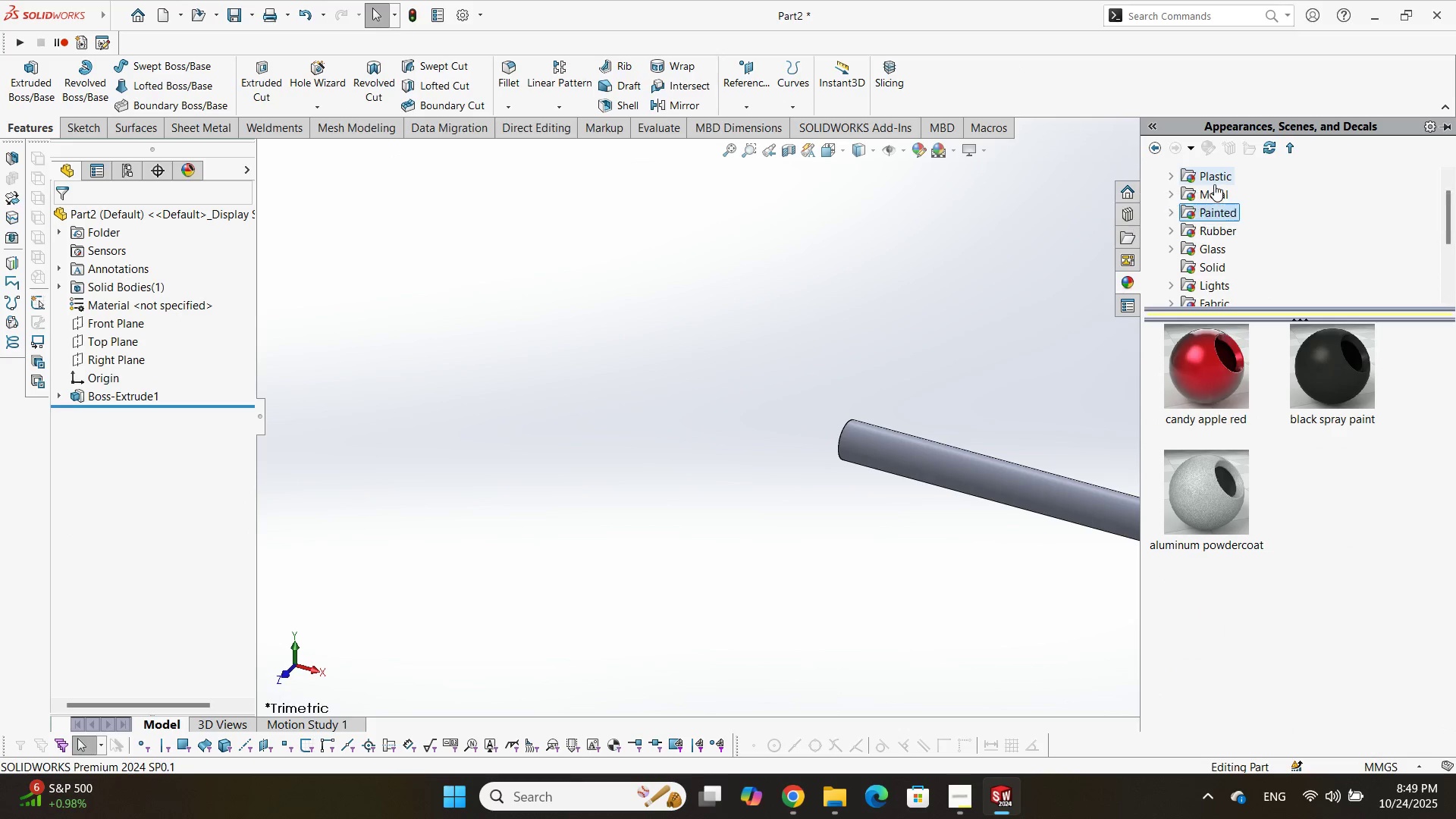 
double_click([1213, 189])
 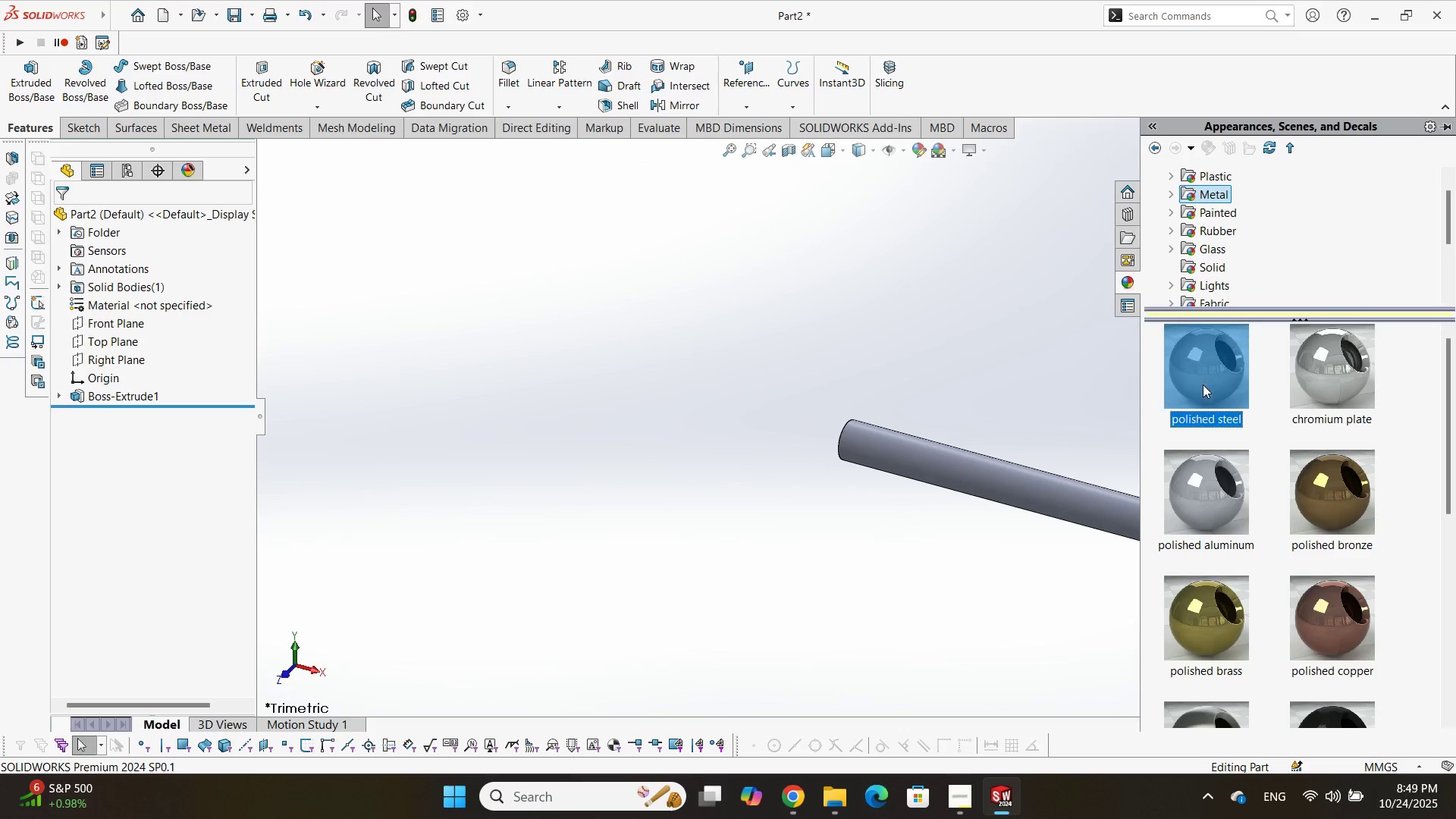 
double_click([1203, 384])
 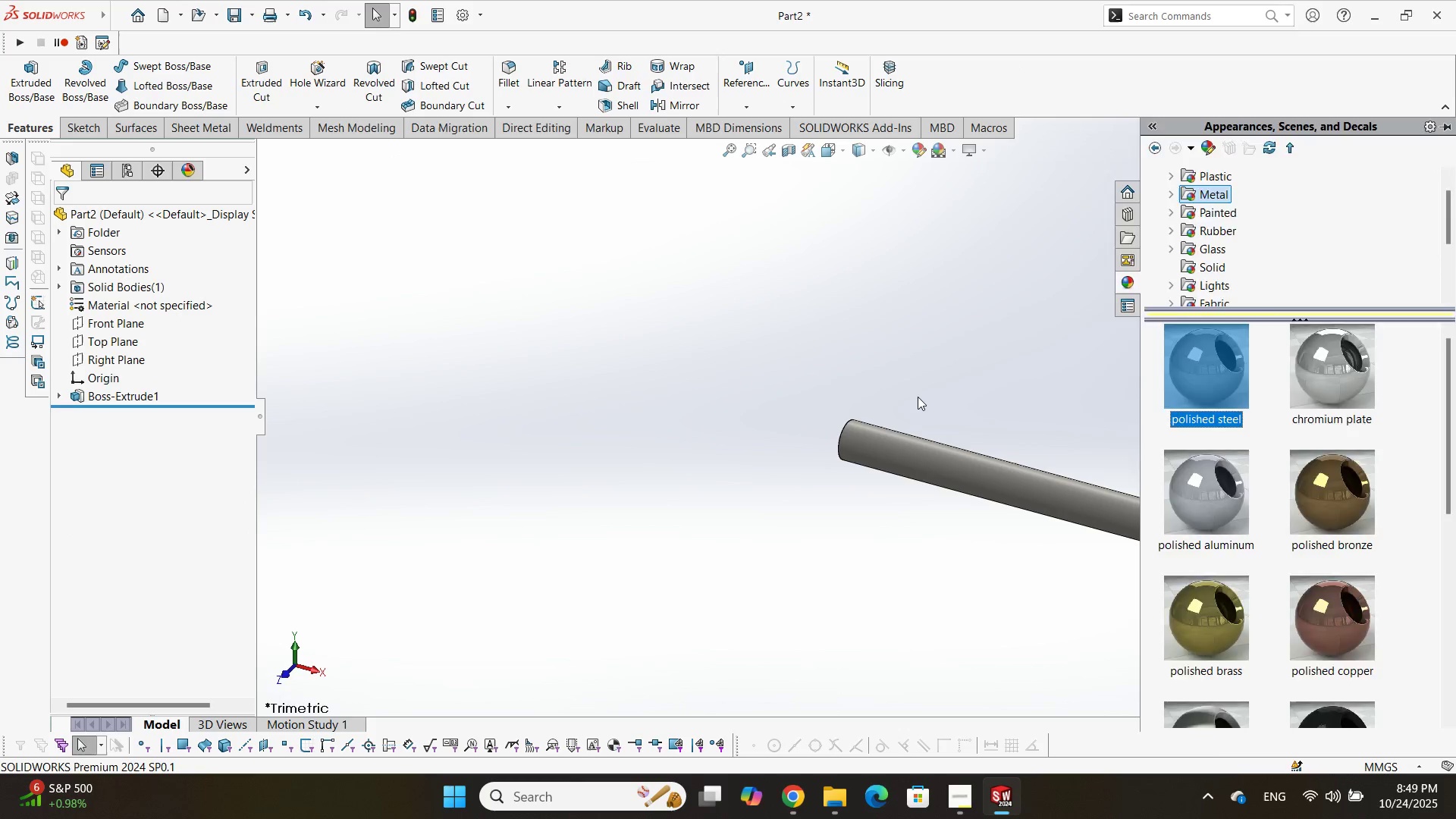 
triple_click([918, 397])
 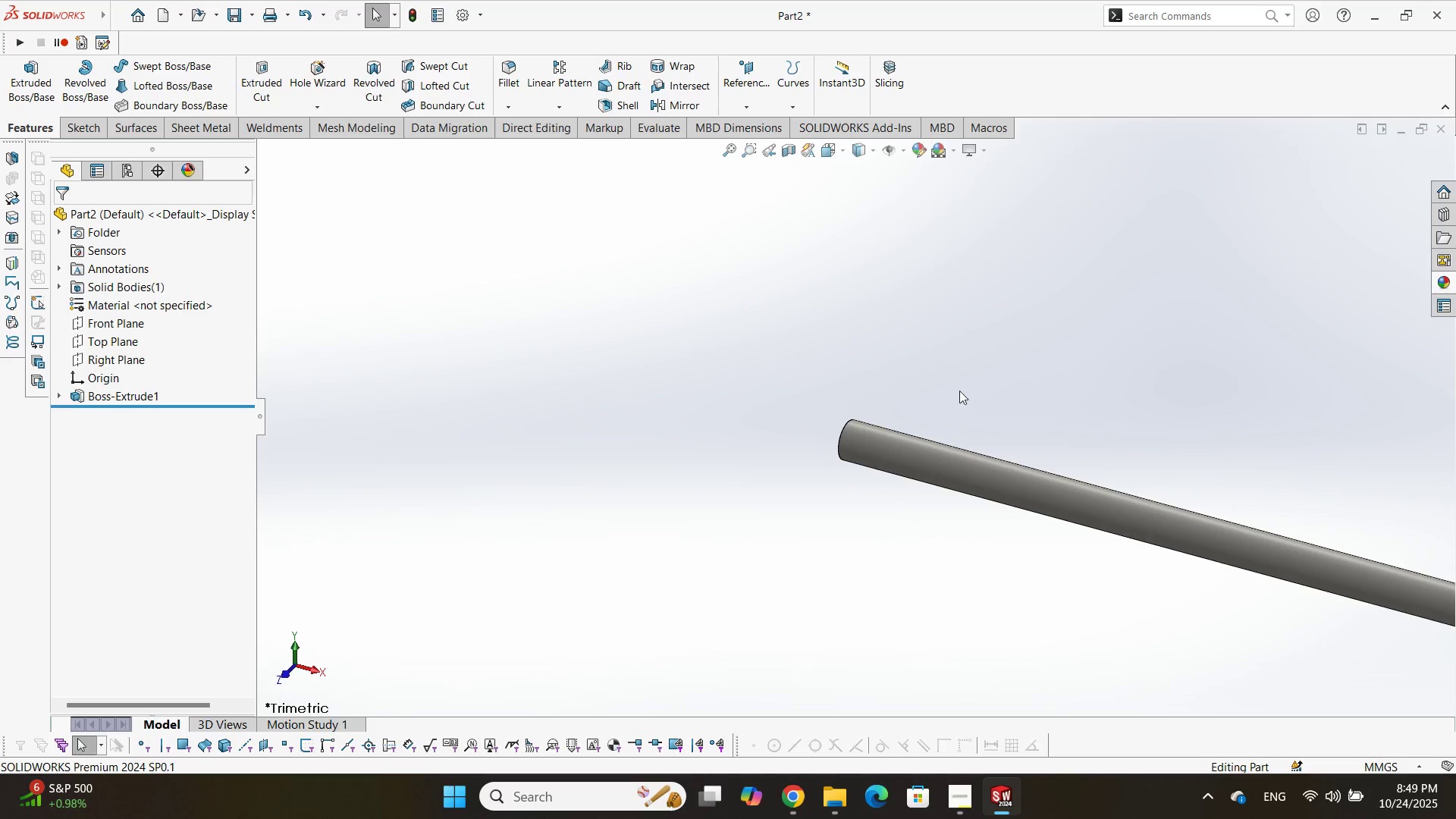 
hold_key(key=ControlLeft, duration=0.32)
 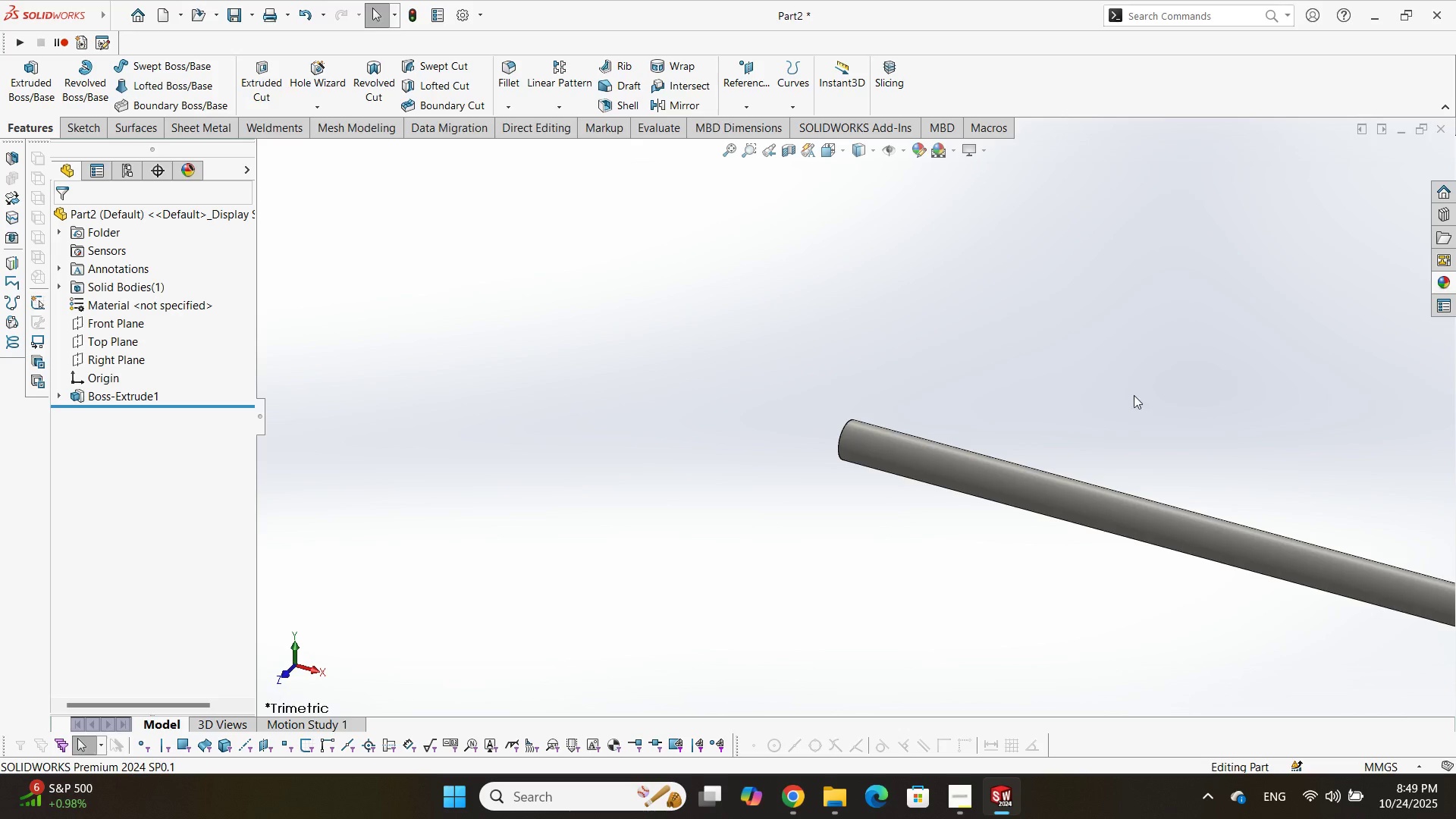 
scroll: coordinate [1206, 518], scroll_direction: up, amount: 2.0
 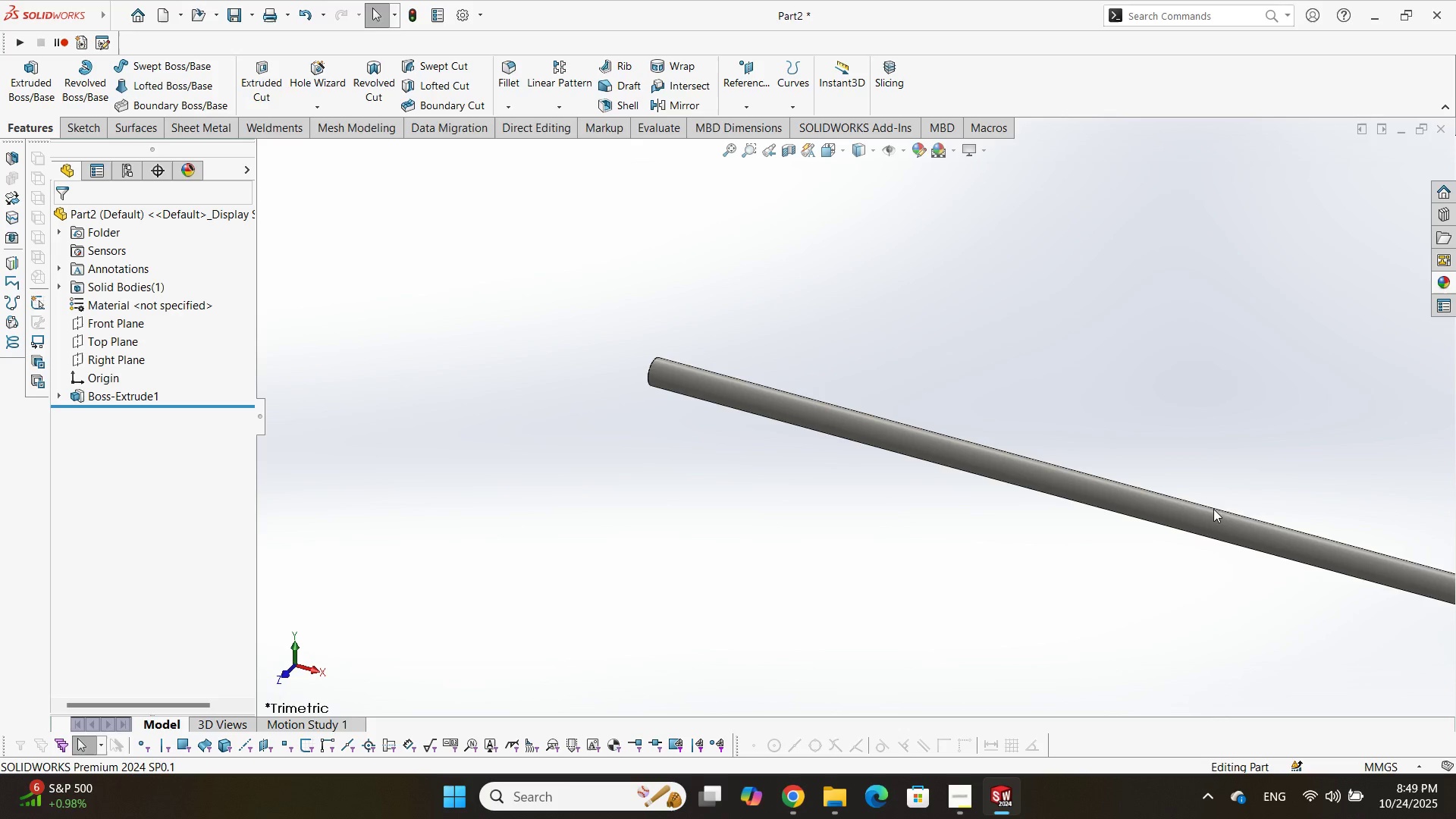 
key(Control+ControlLeft)
 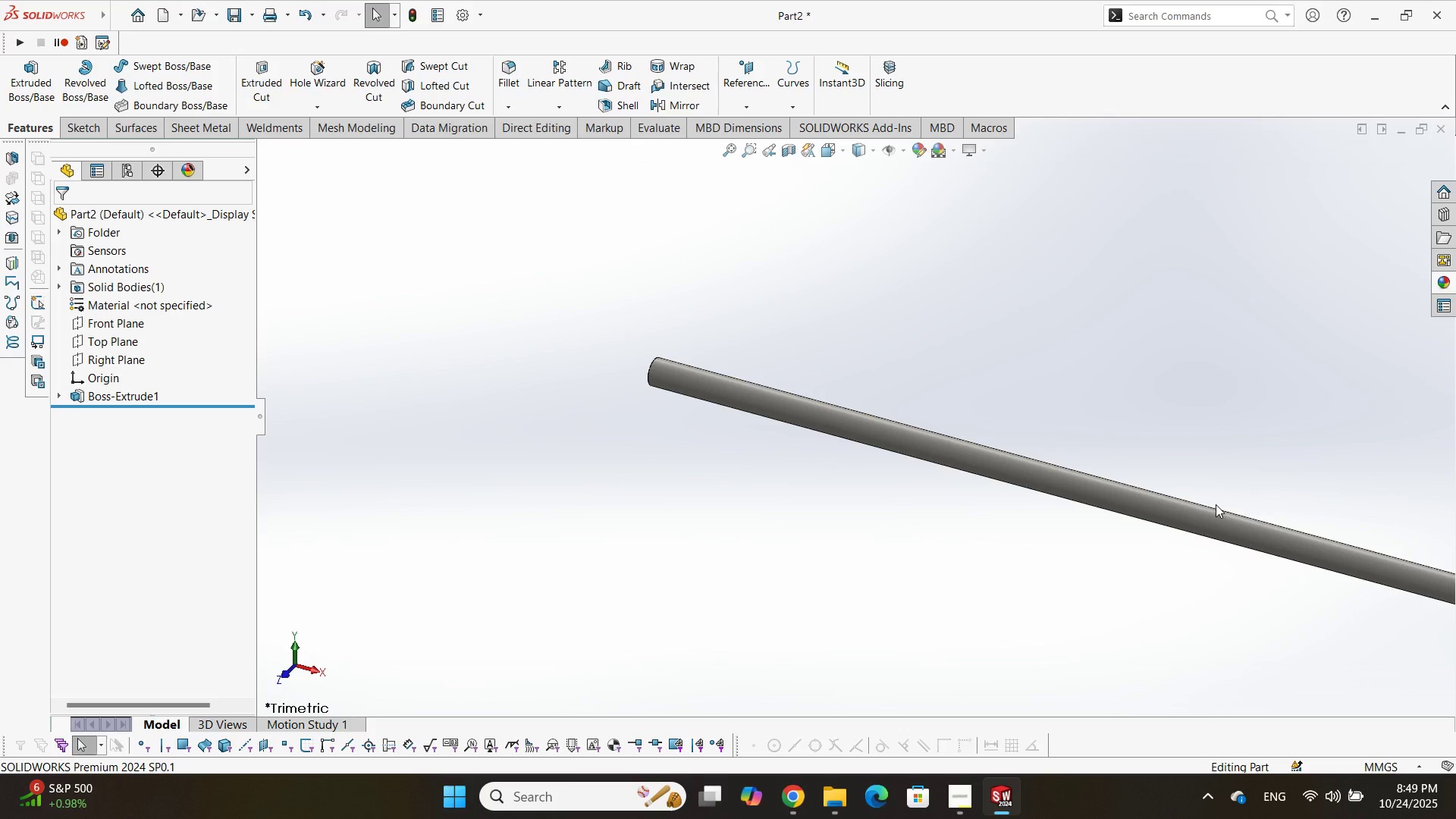 
key(Control+S)
 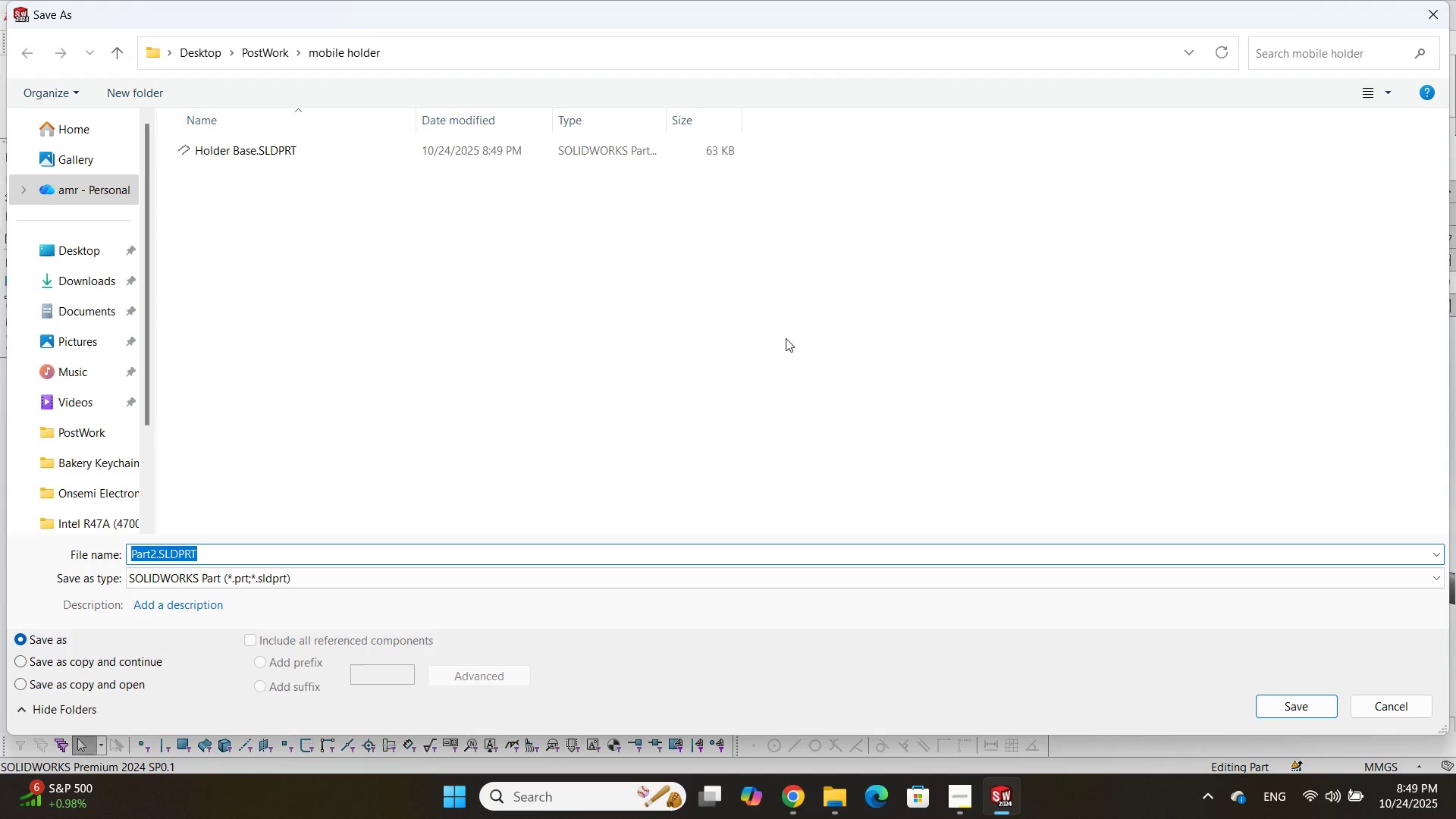 
type(Pn)
key(Backspace)
type(in)
 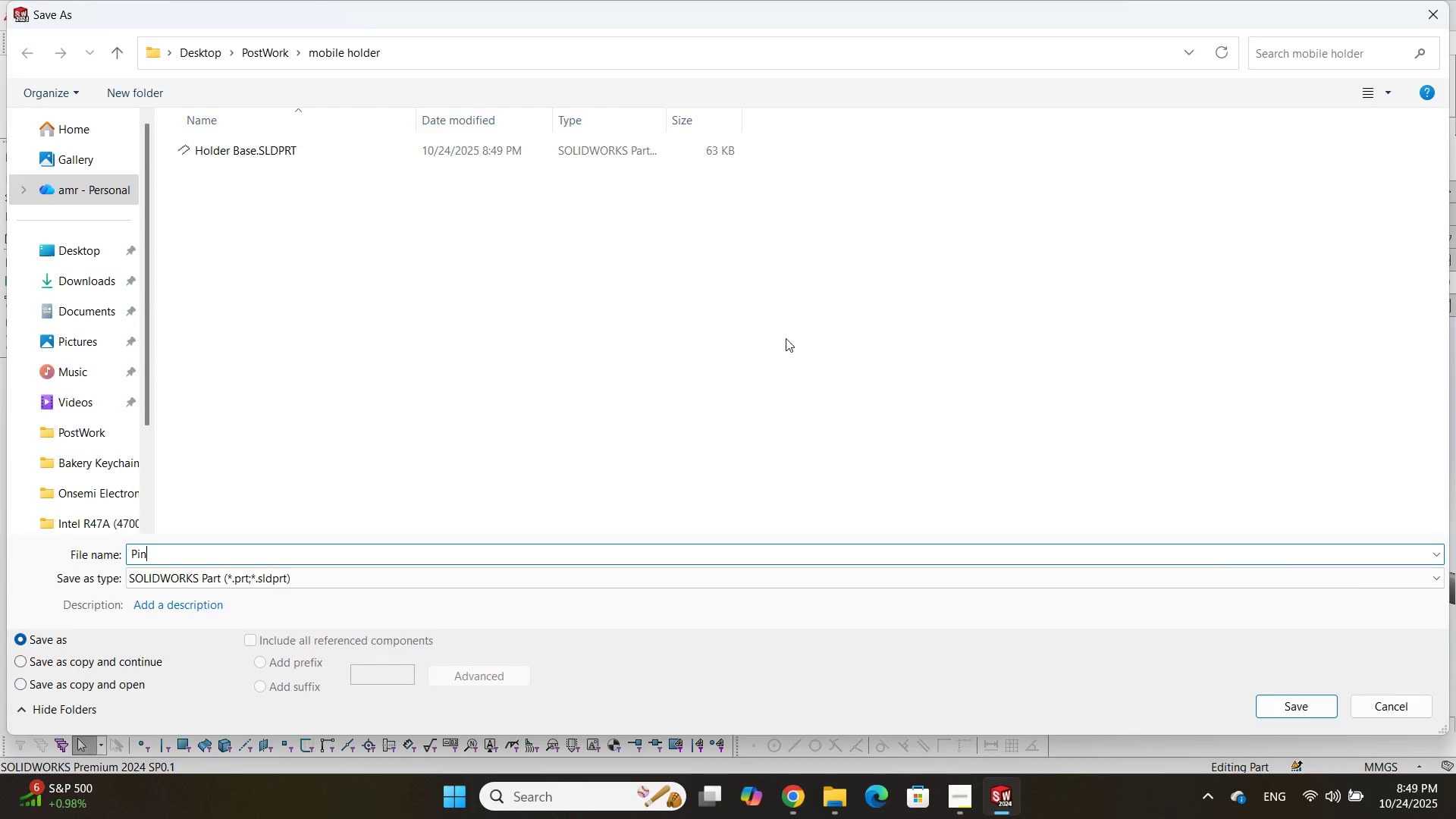 
key(Enter)
 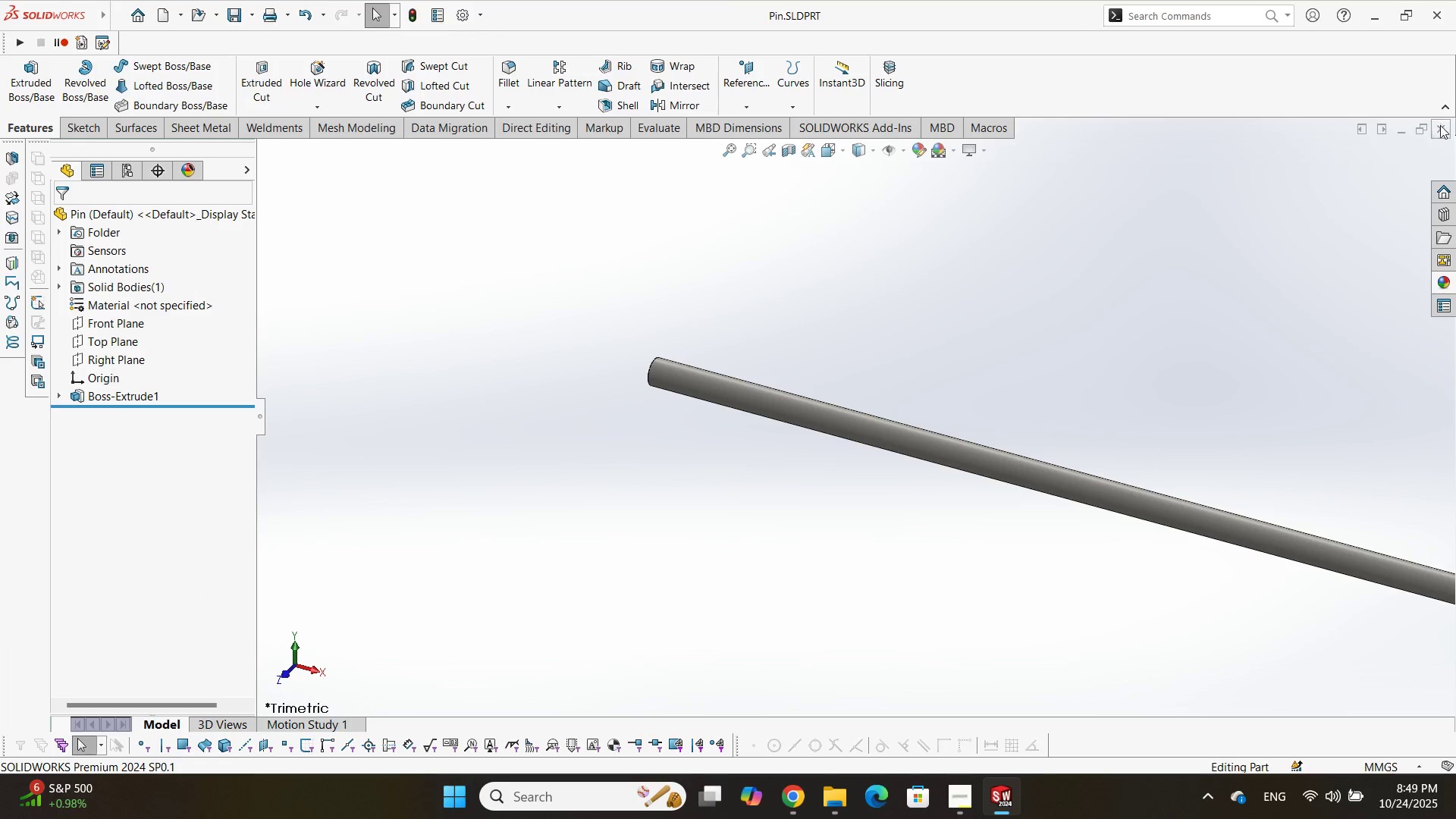 
left_click([1439, 132])
 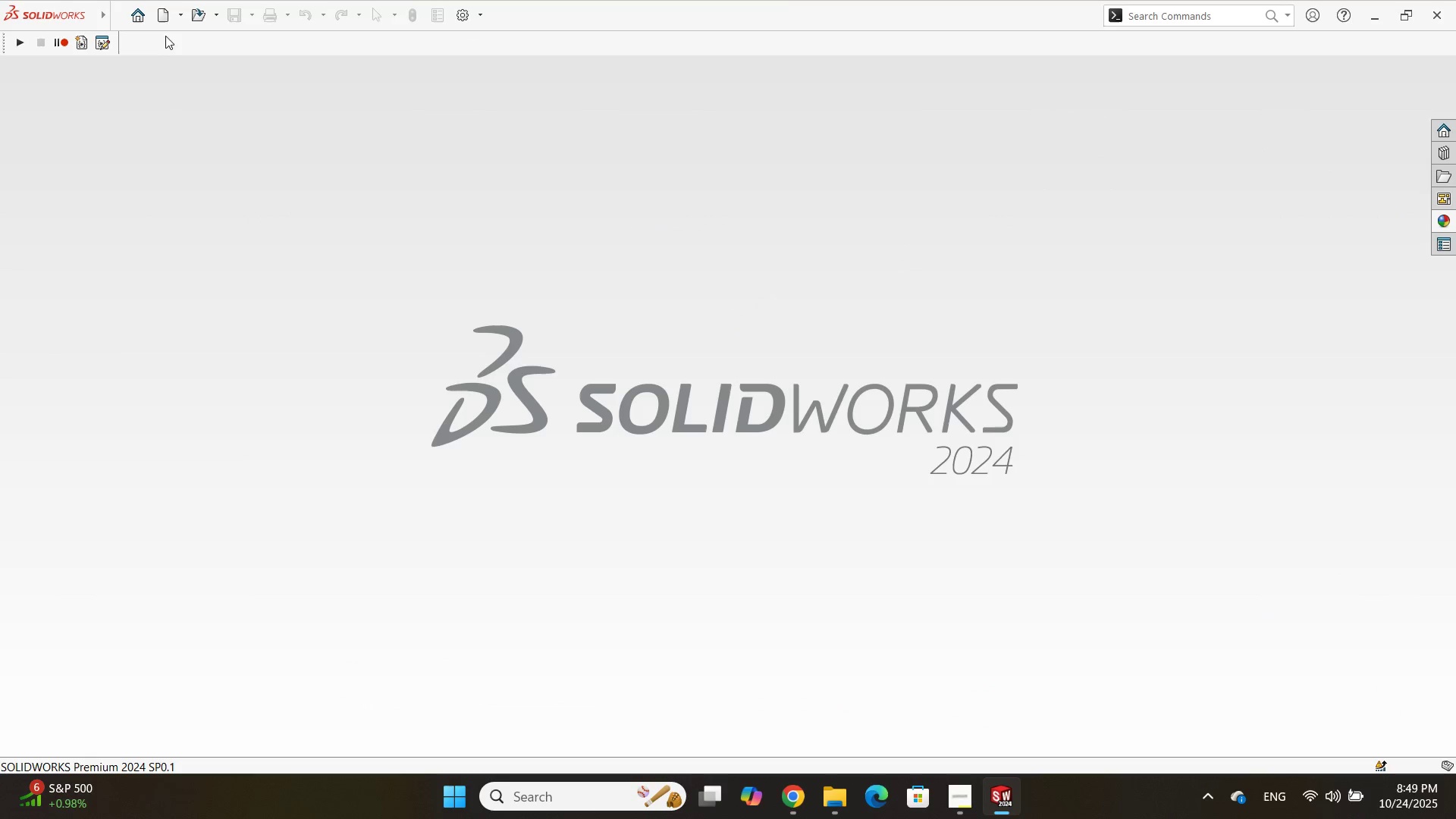 
left_click([163, 21])
 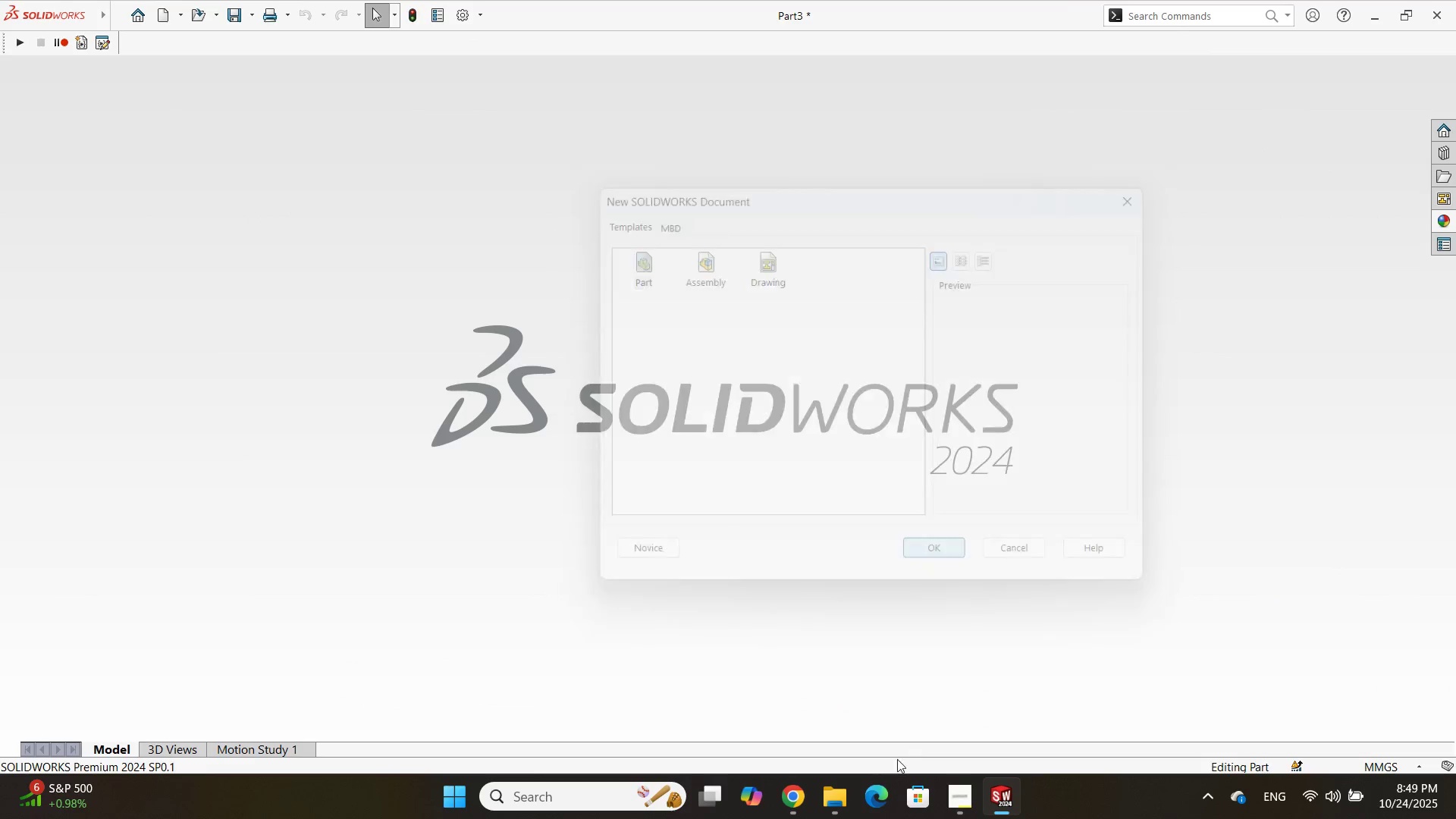 
left_click([971, 808])